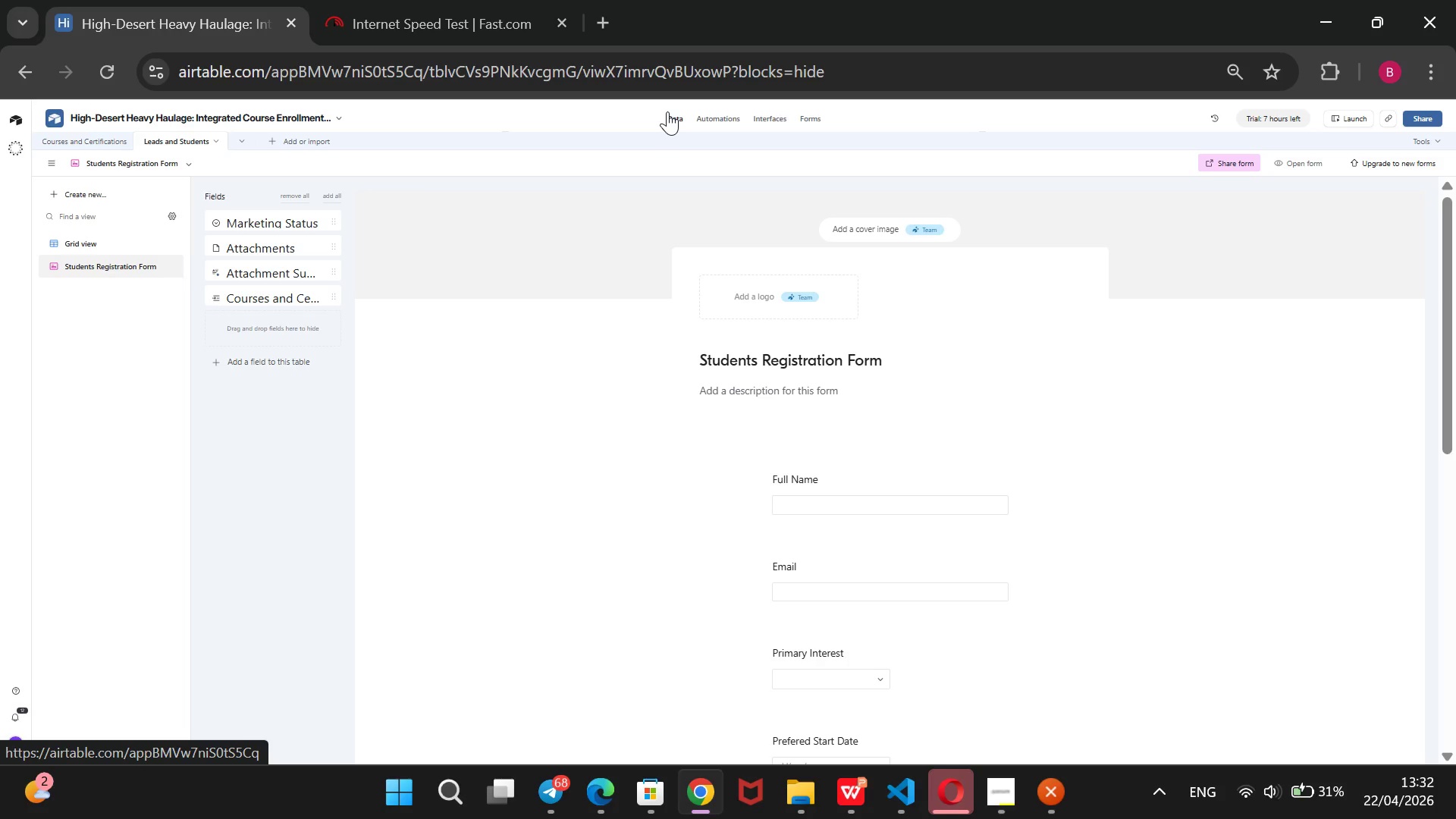 
left_click([674, 122])
 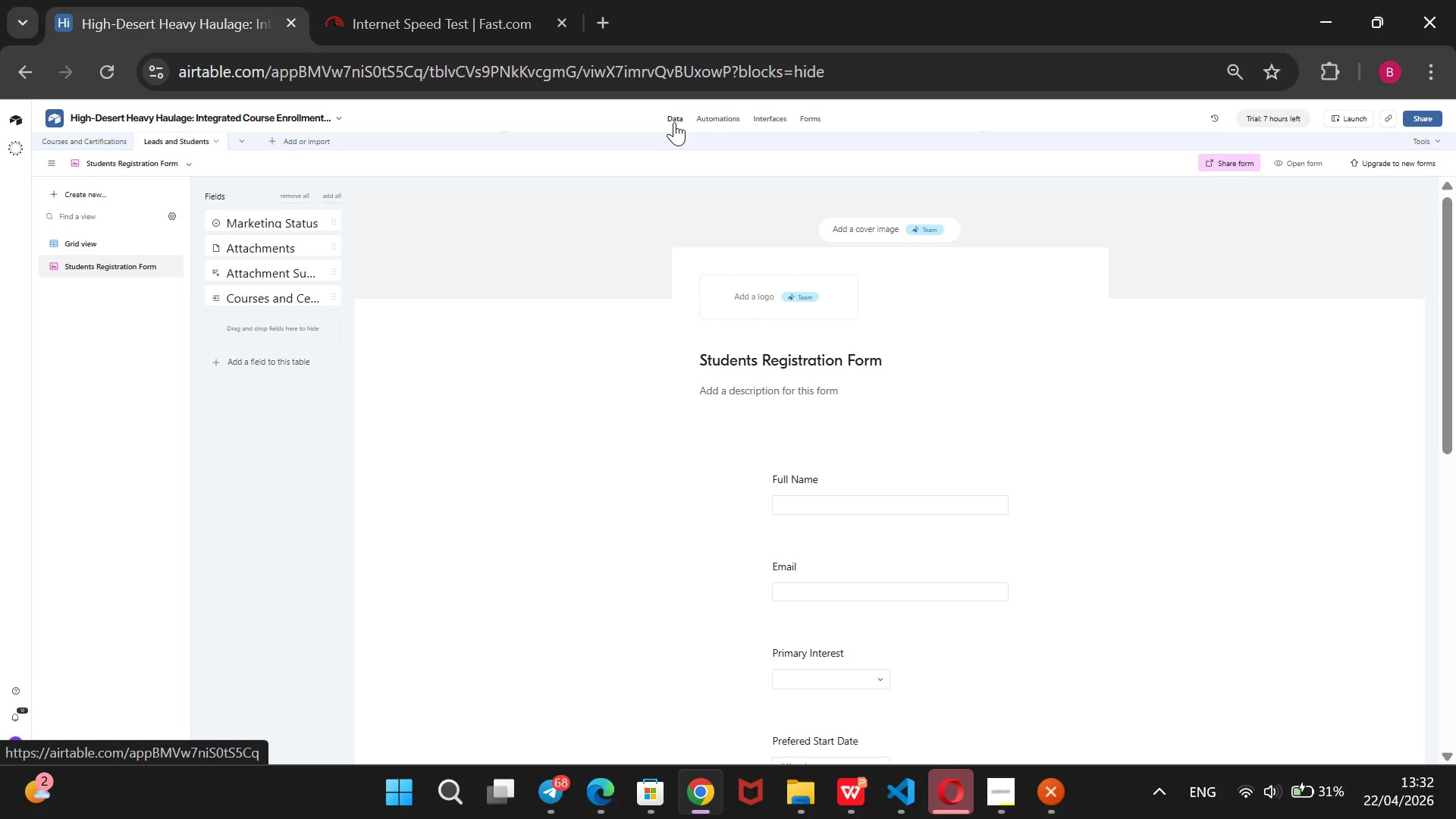 
double_click([674, 122])
 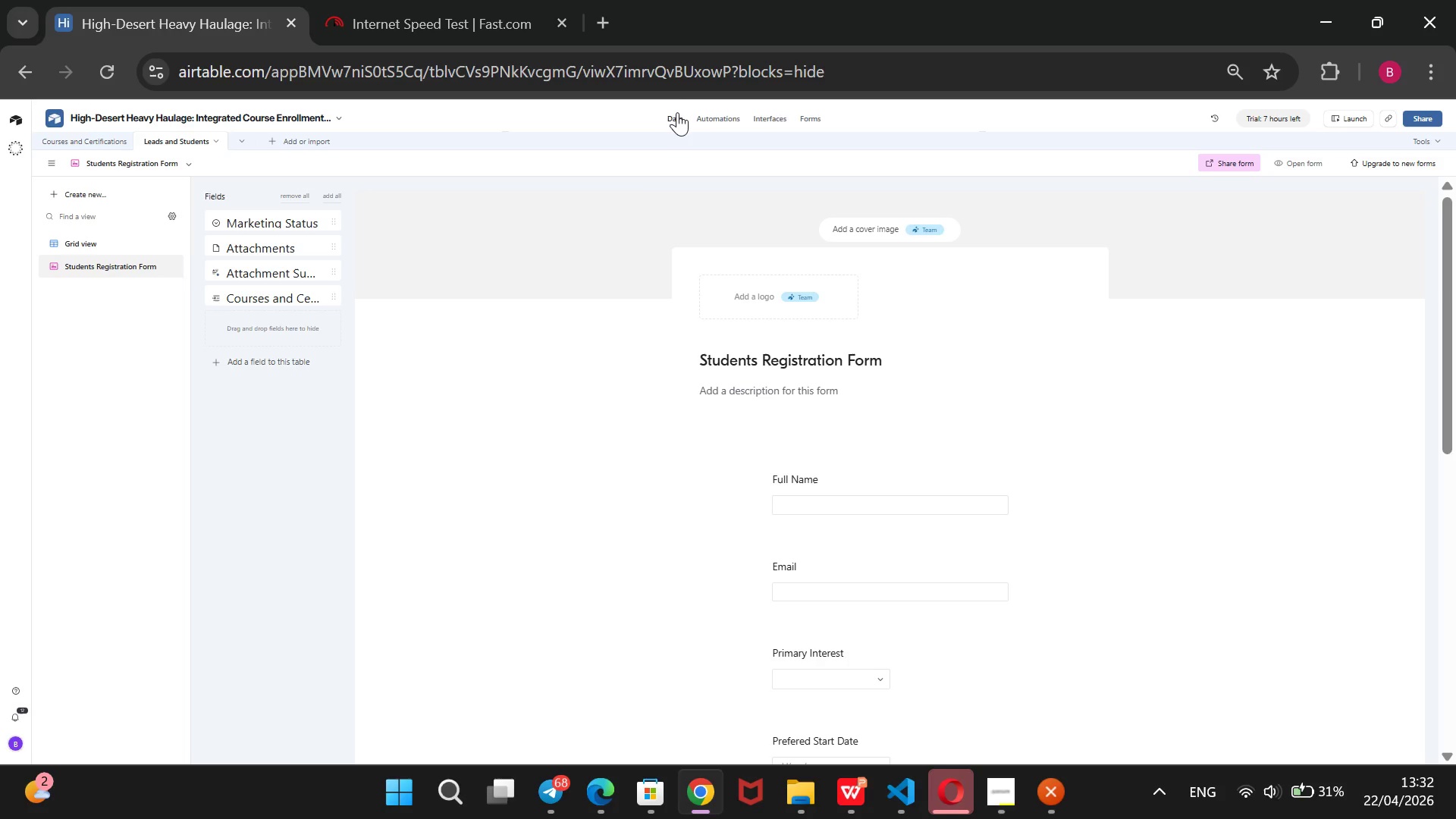 
left_click([677, 114])
 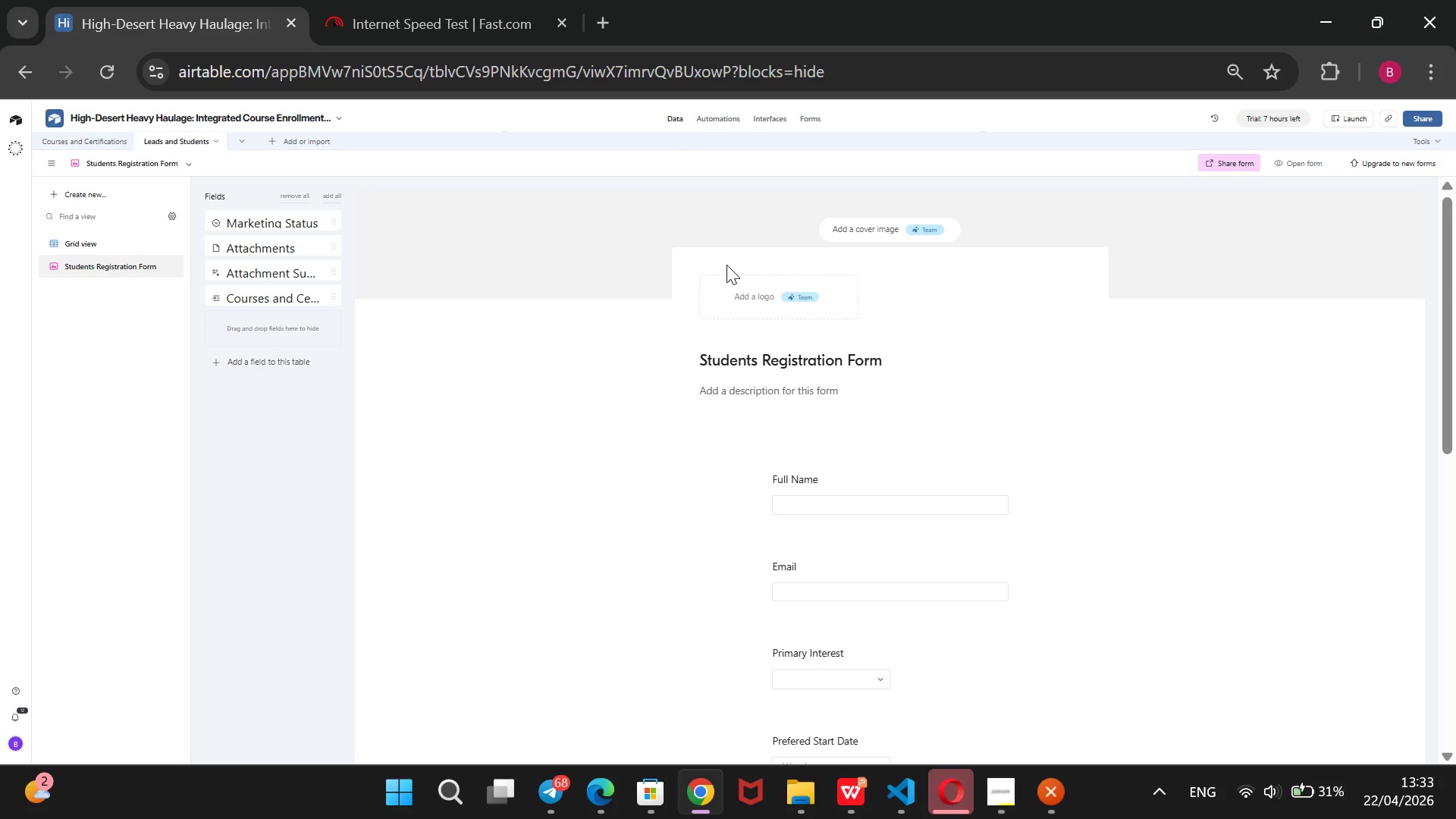 
scroll: coordinate [728, 265], scroll_direction: down, amount: 3.0
 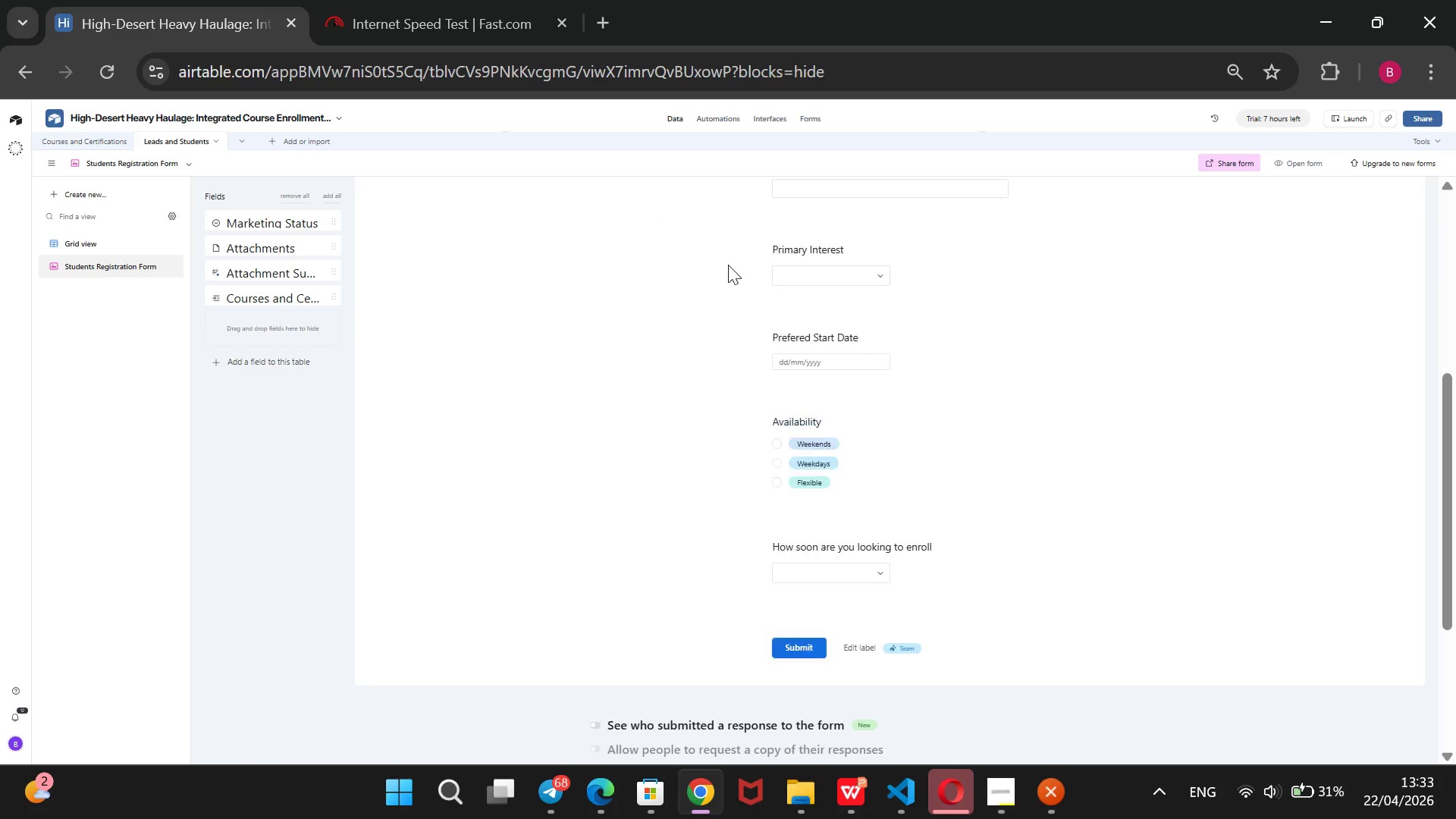 
scroll: coordinate [728, 265], scroll_direction: up, amount: 3.0
 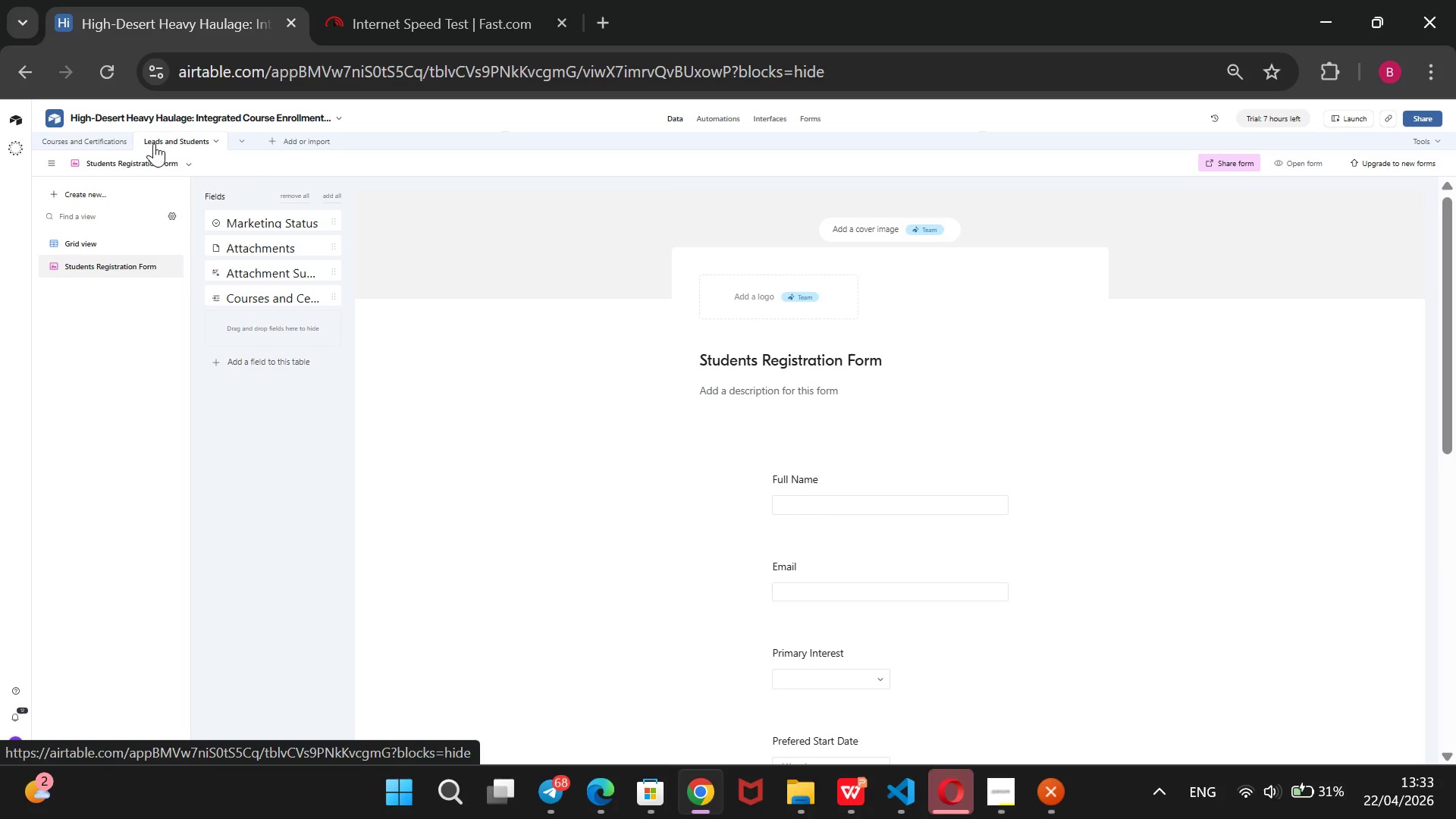 
mouse_move([180, 253])
 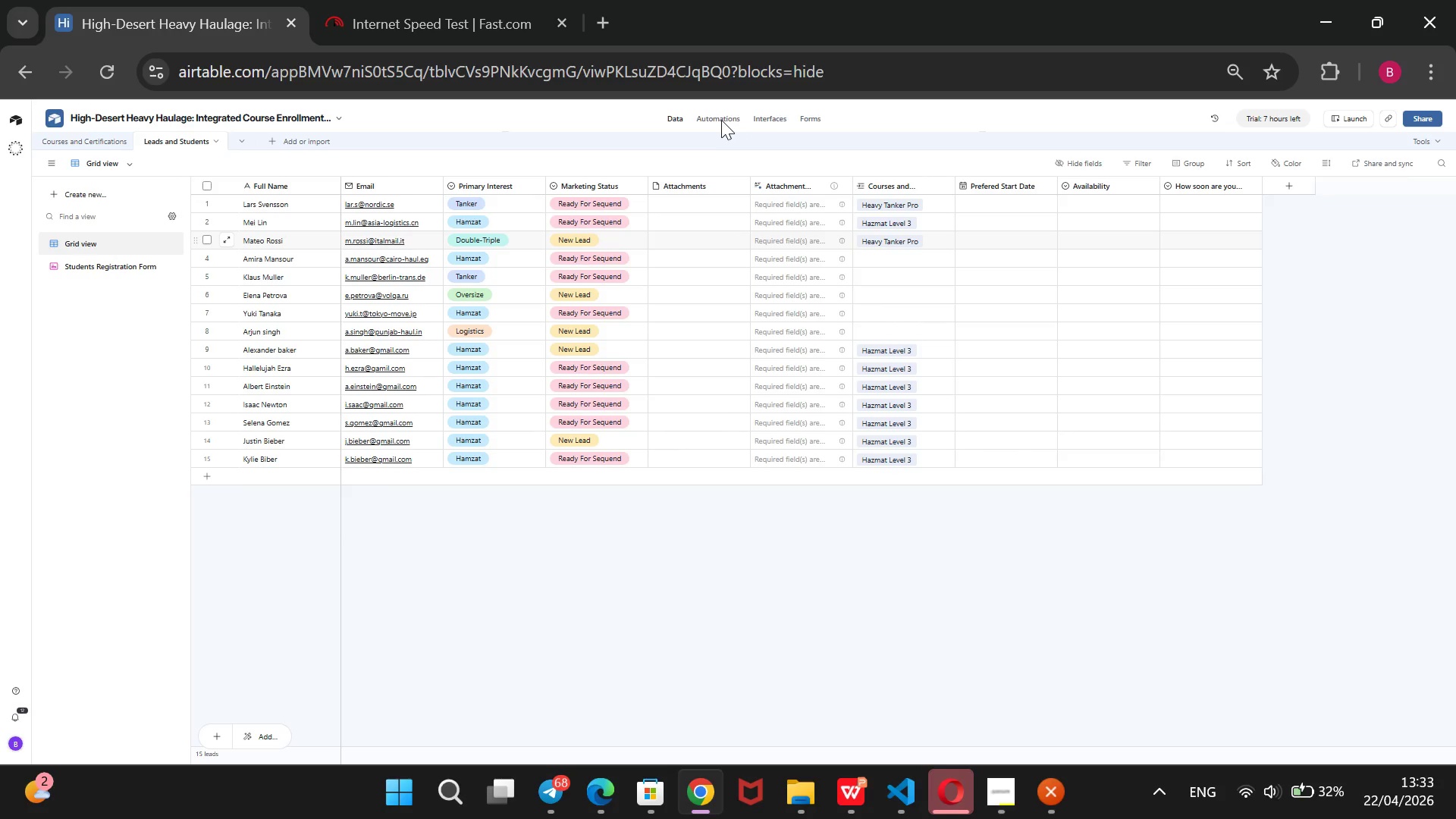 
wait(53.83)
 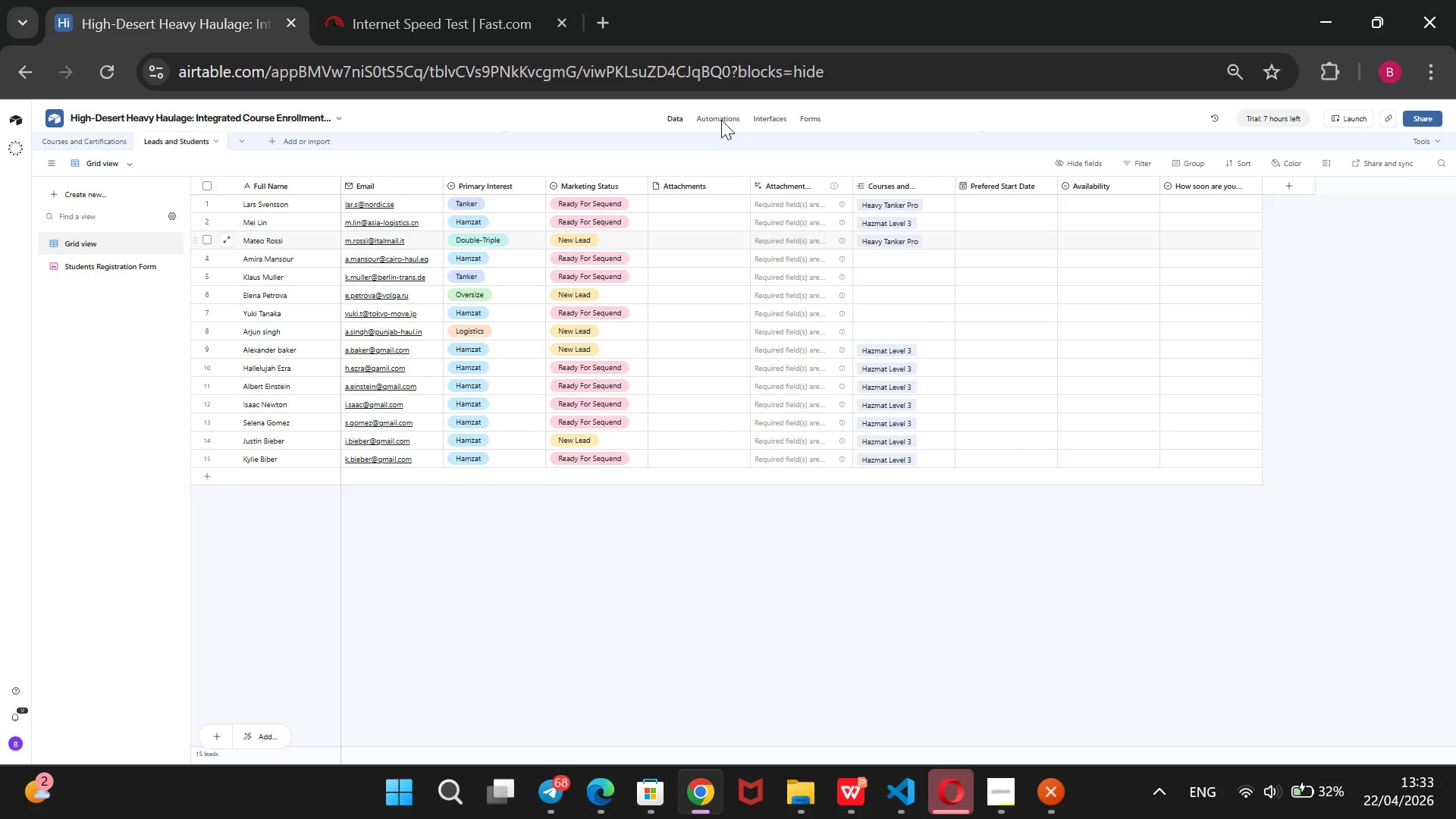 
left_click([713, 111])
 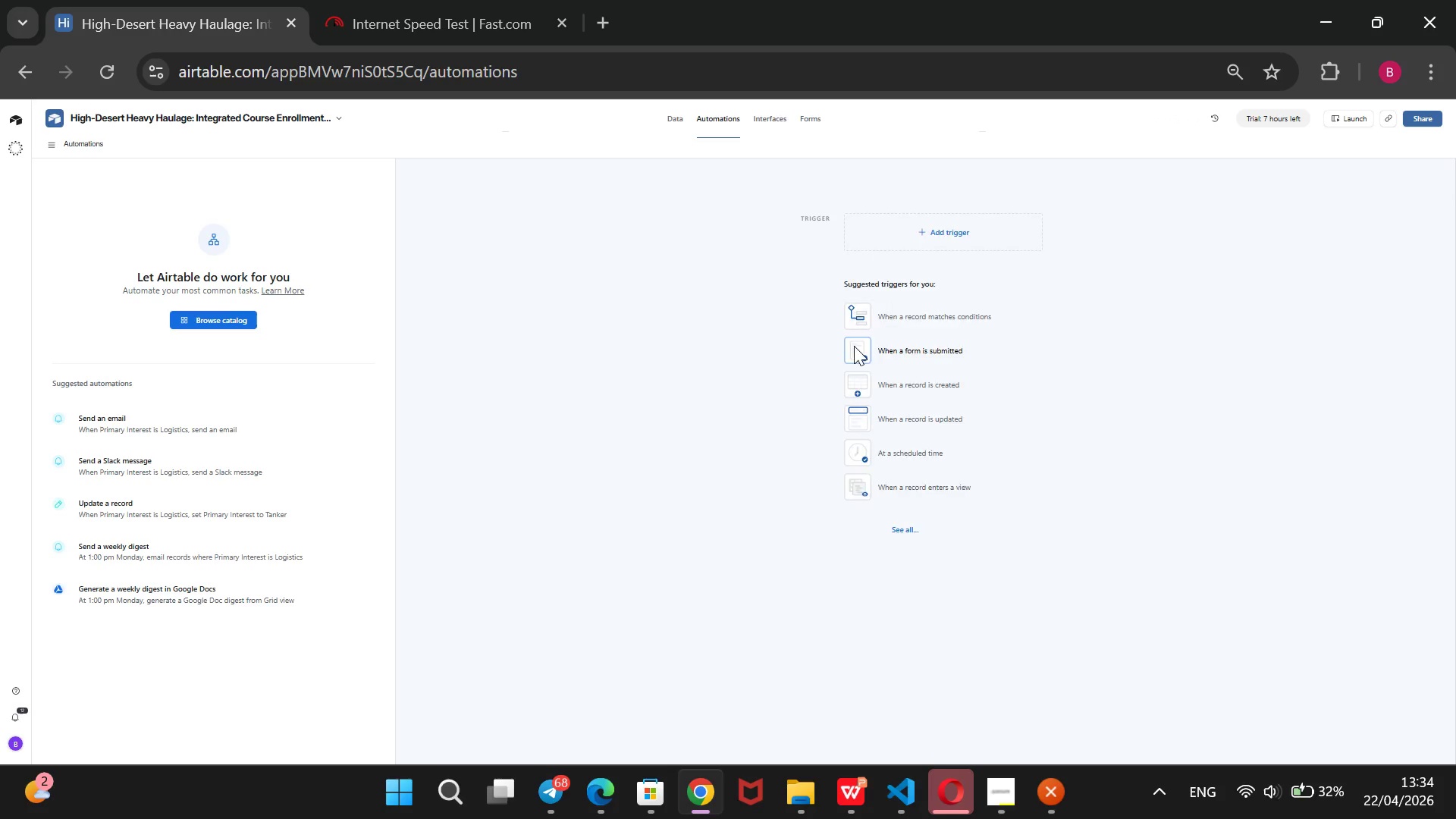 
wait(18.66)
 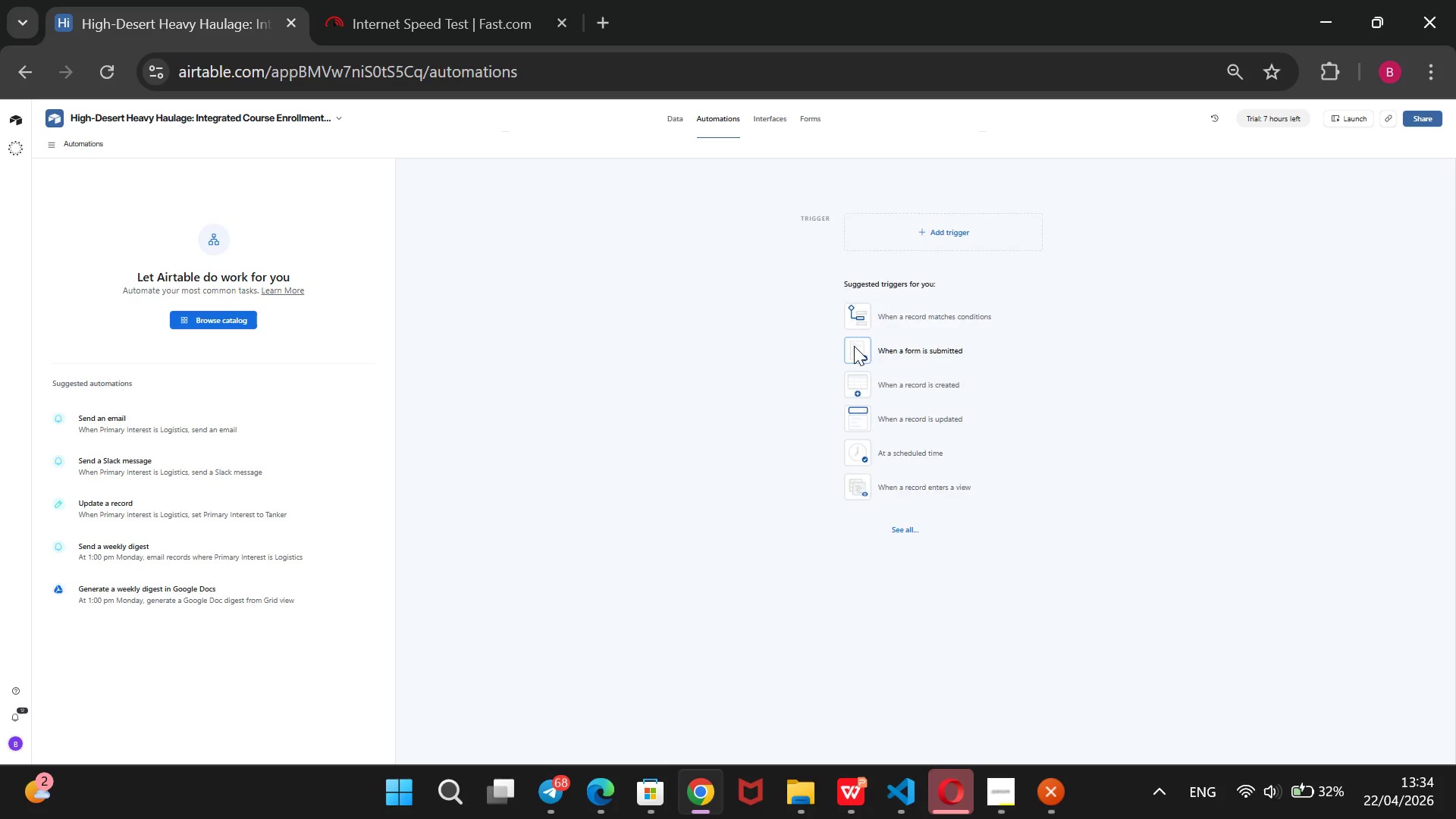 
left_click([852, 348])
 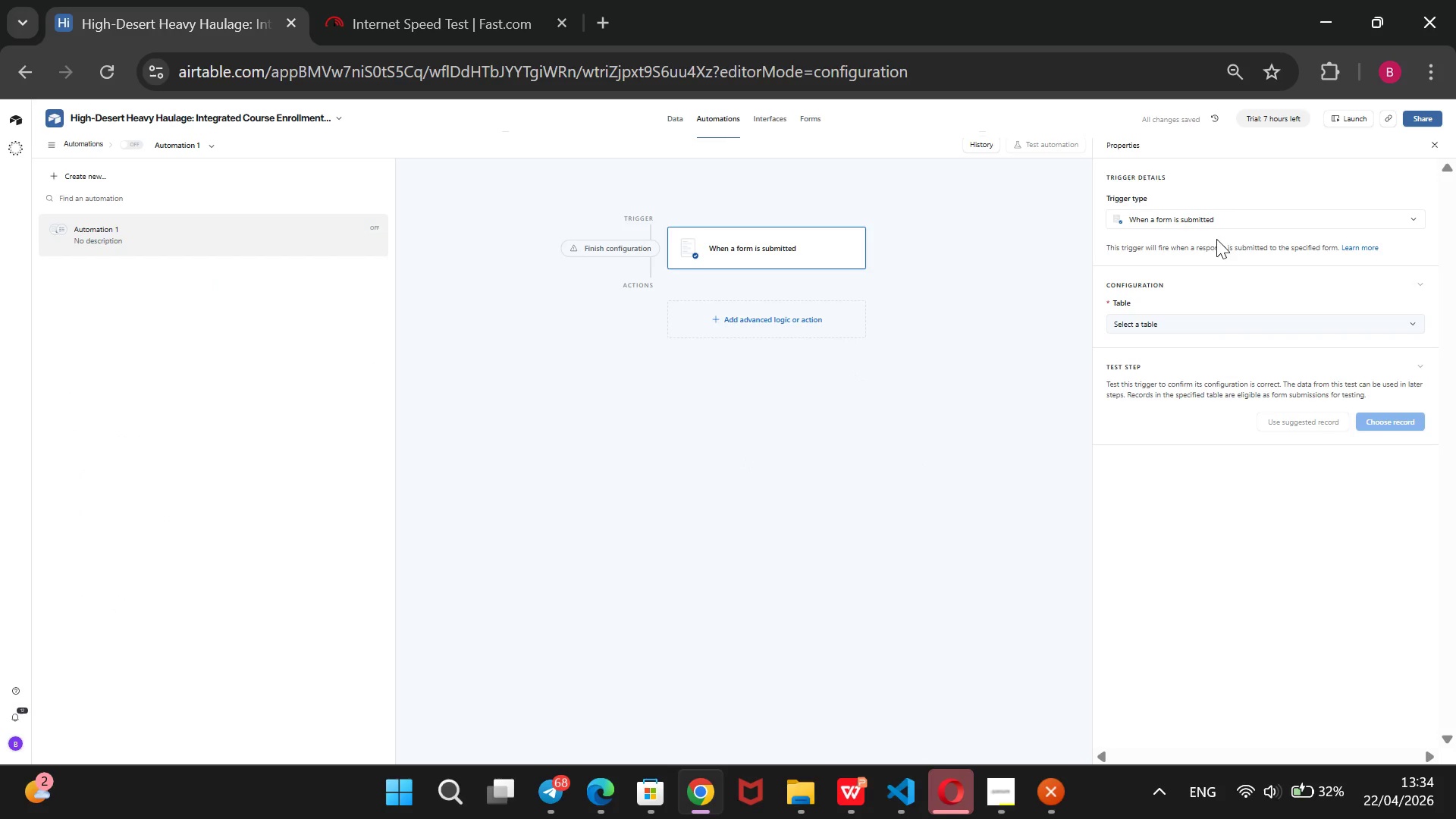 
wait(6.69)
 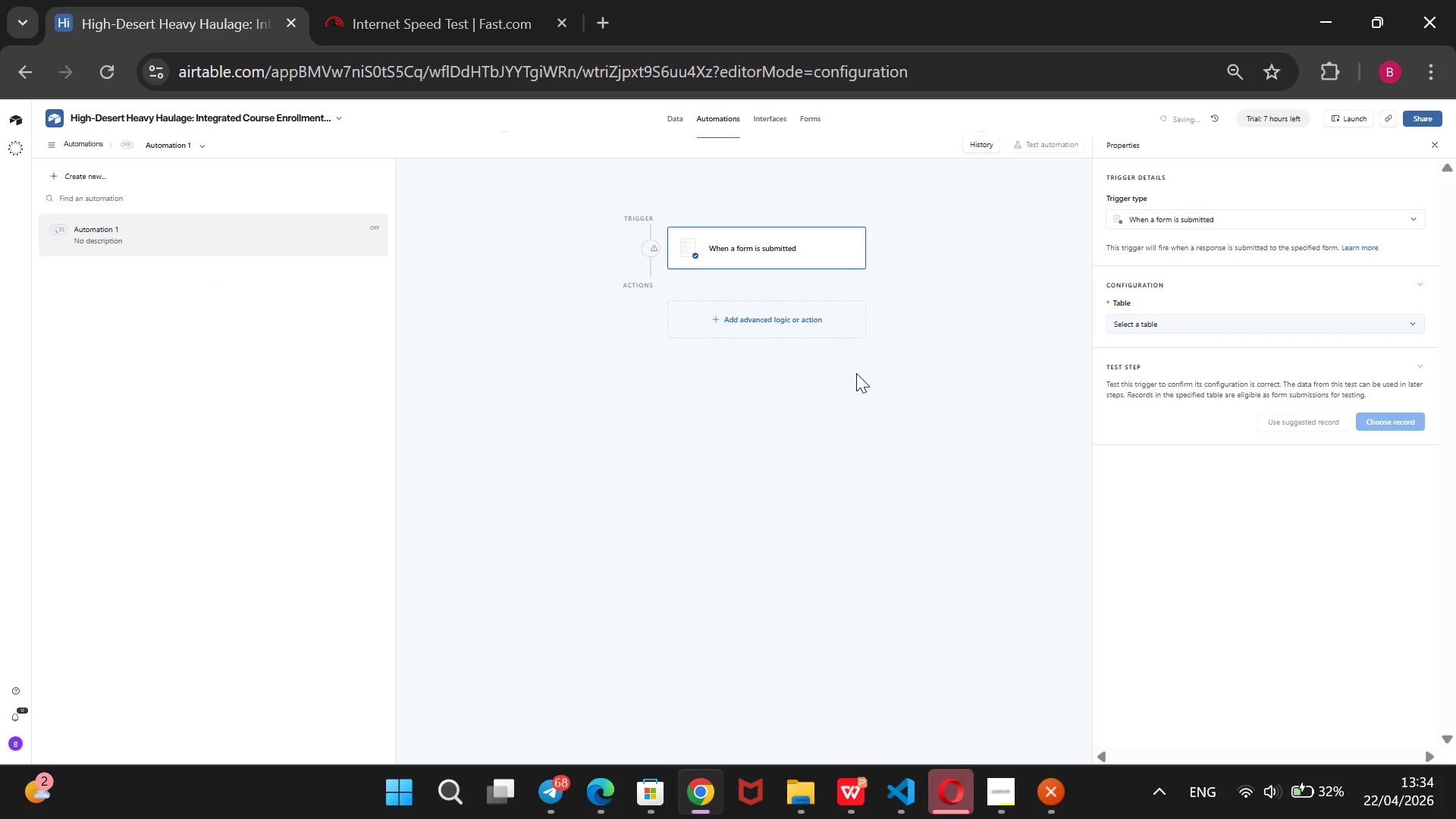 
left_click([1414, 322])
 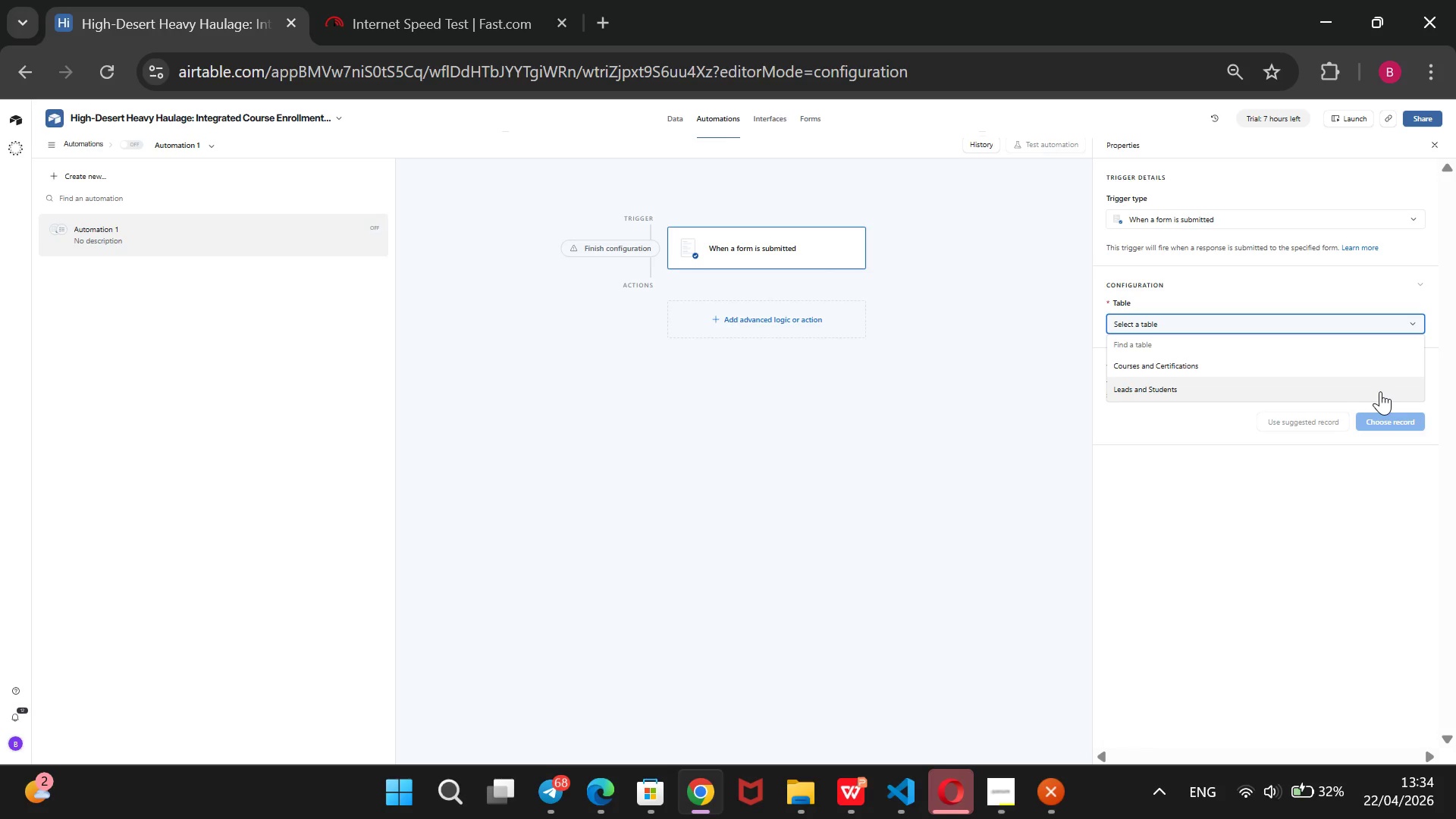 
left_click([1380, 391])
 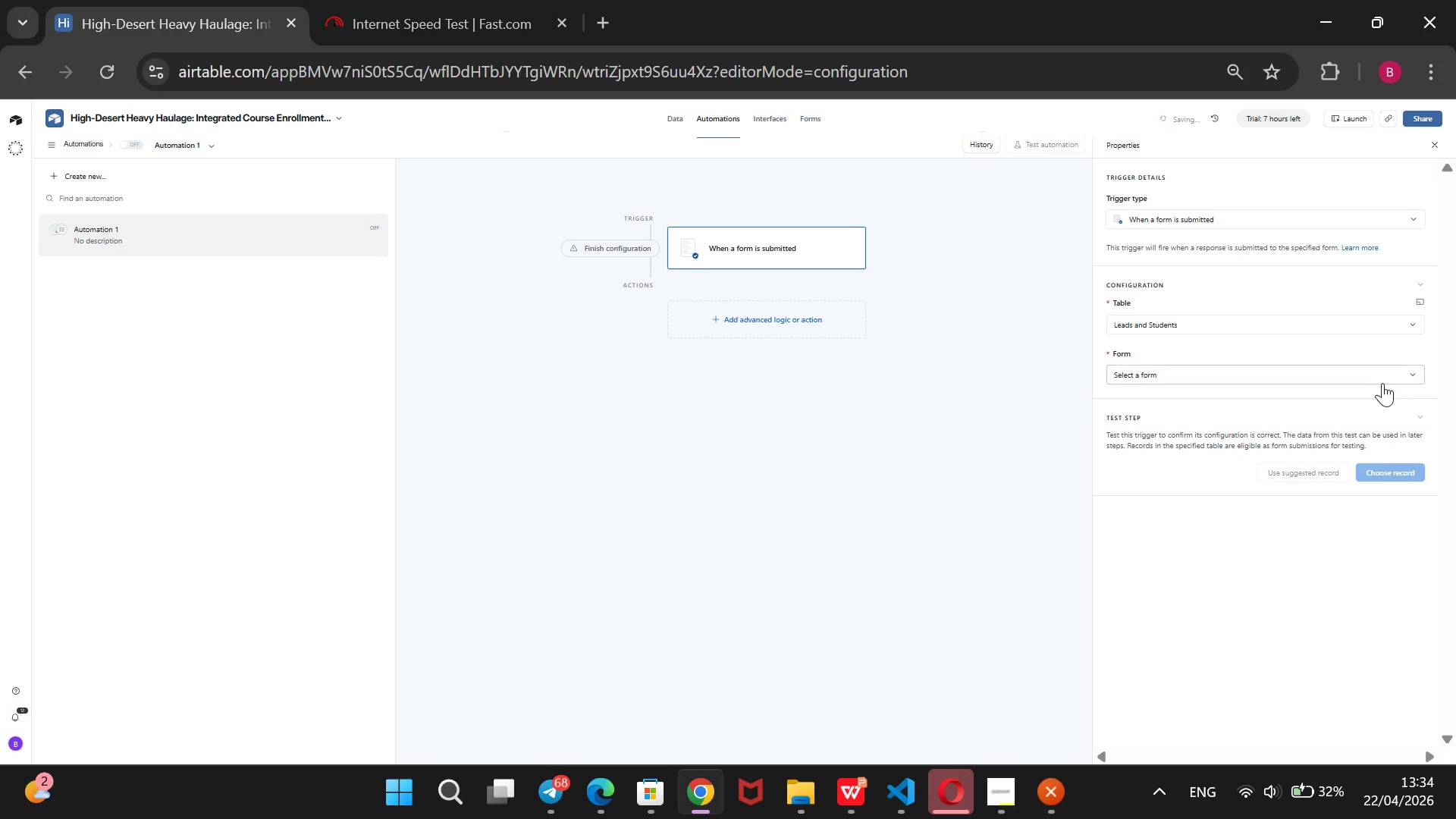 
left_click([1382, 383])
 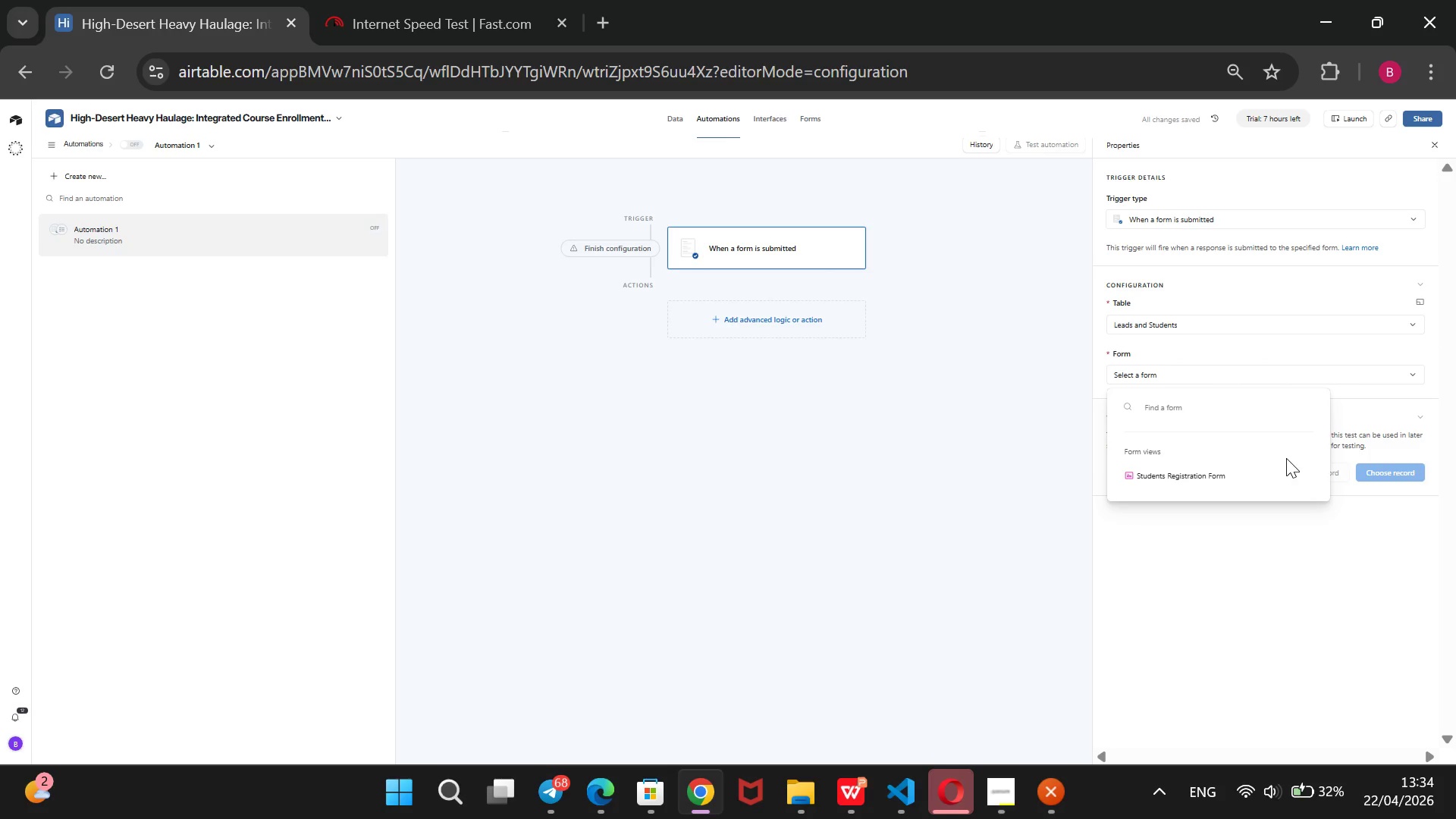 
left_click([1220, 484])
 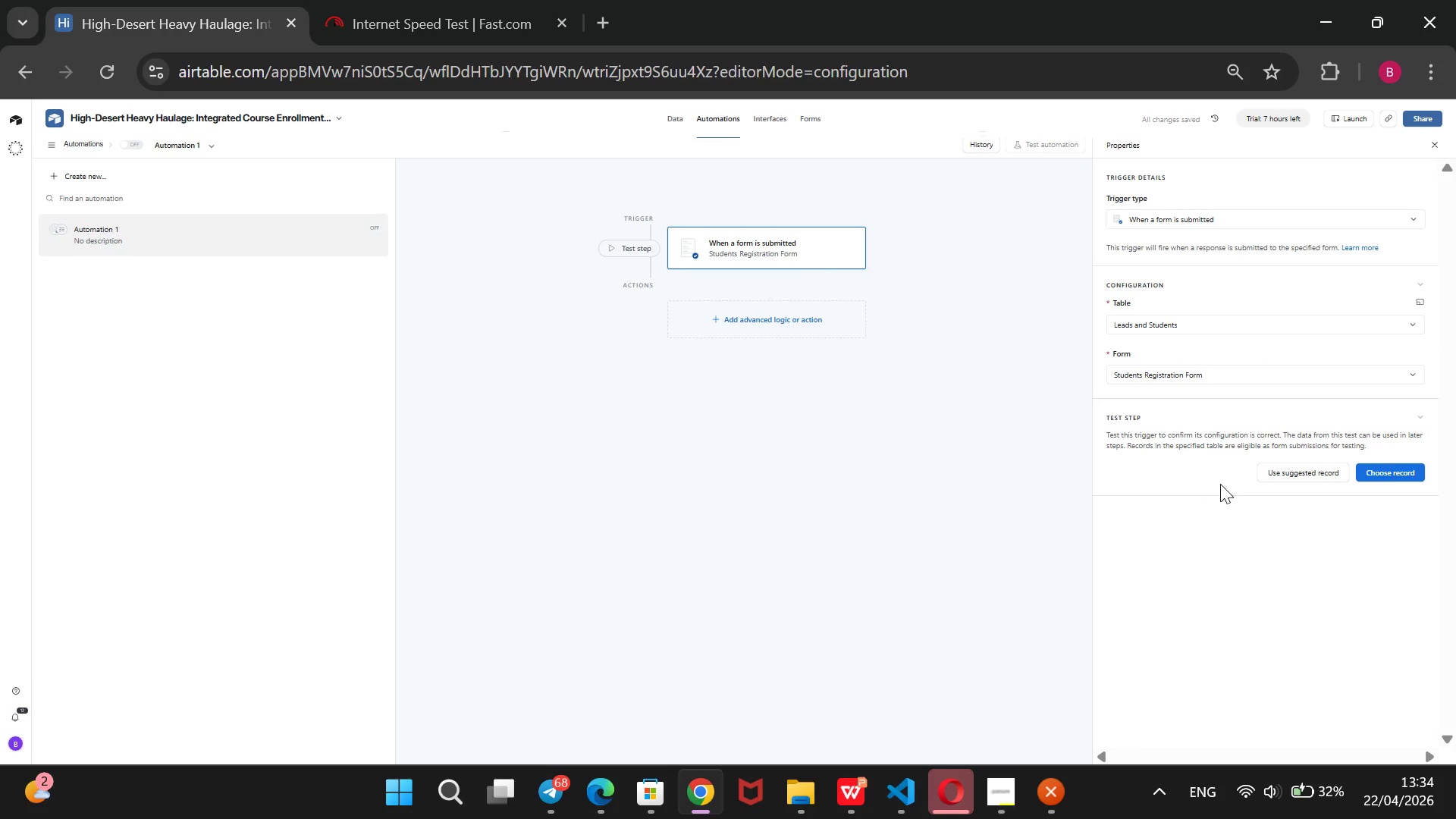 
wait(7.33)
 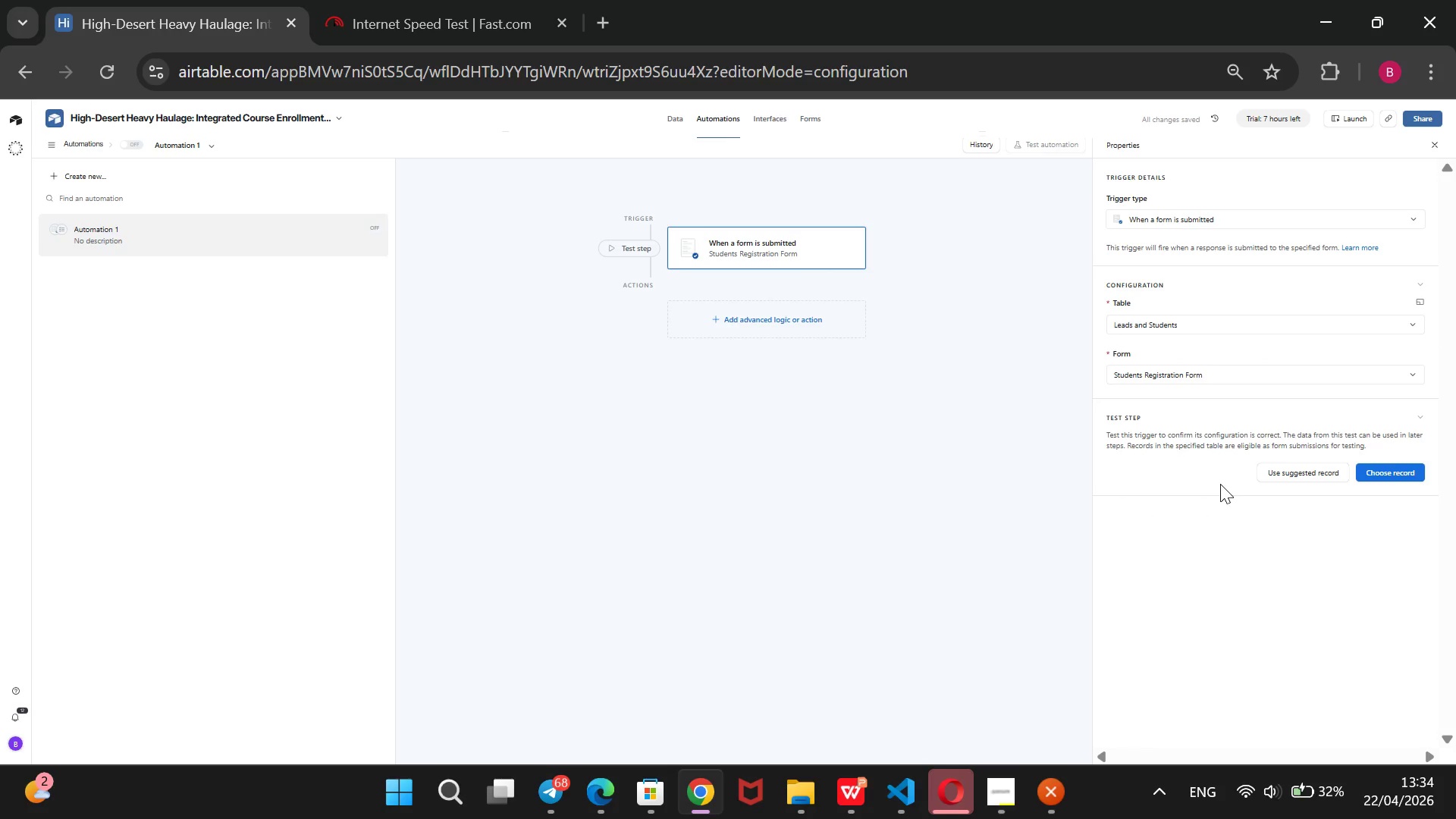 
left_click([764, 323])
 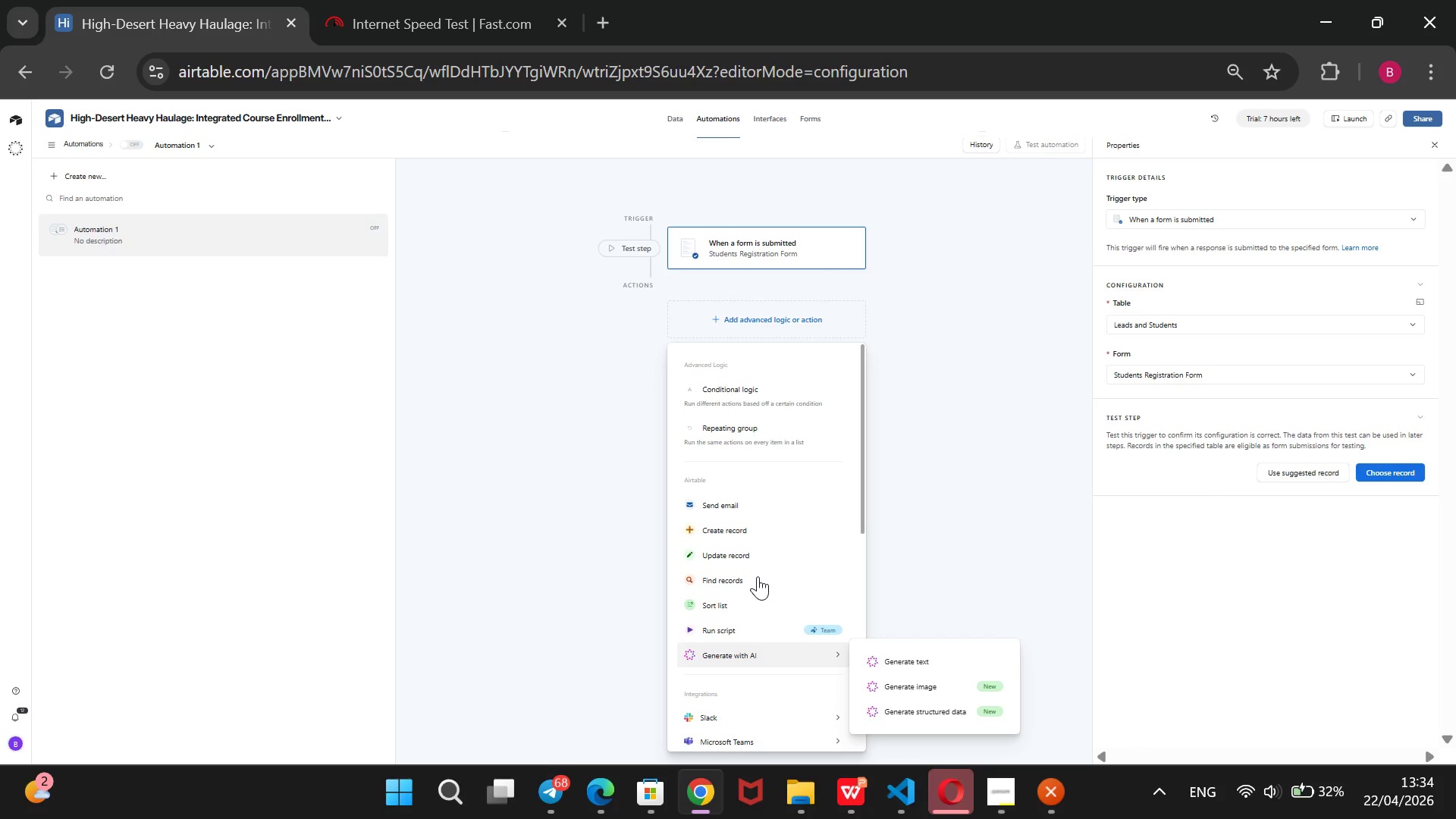 
wait(6.77)
 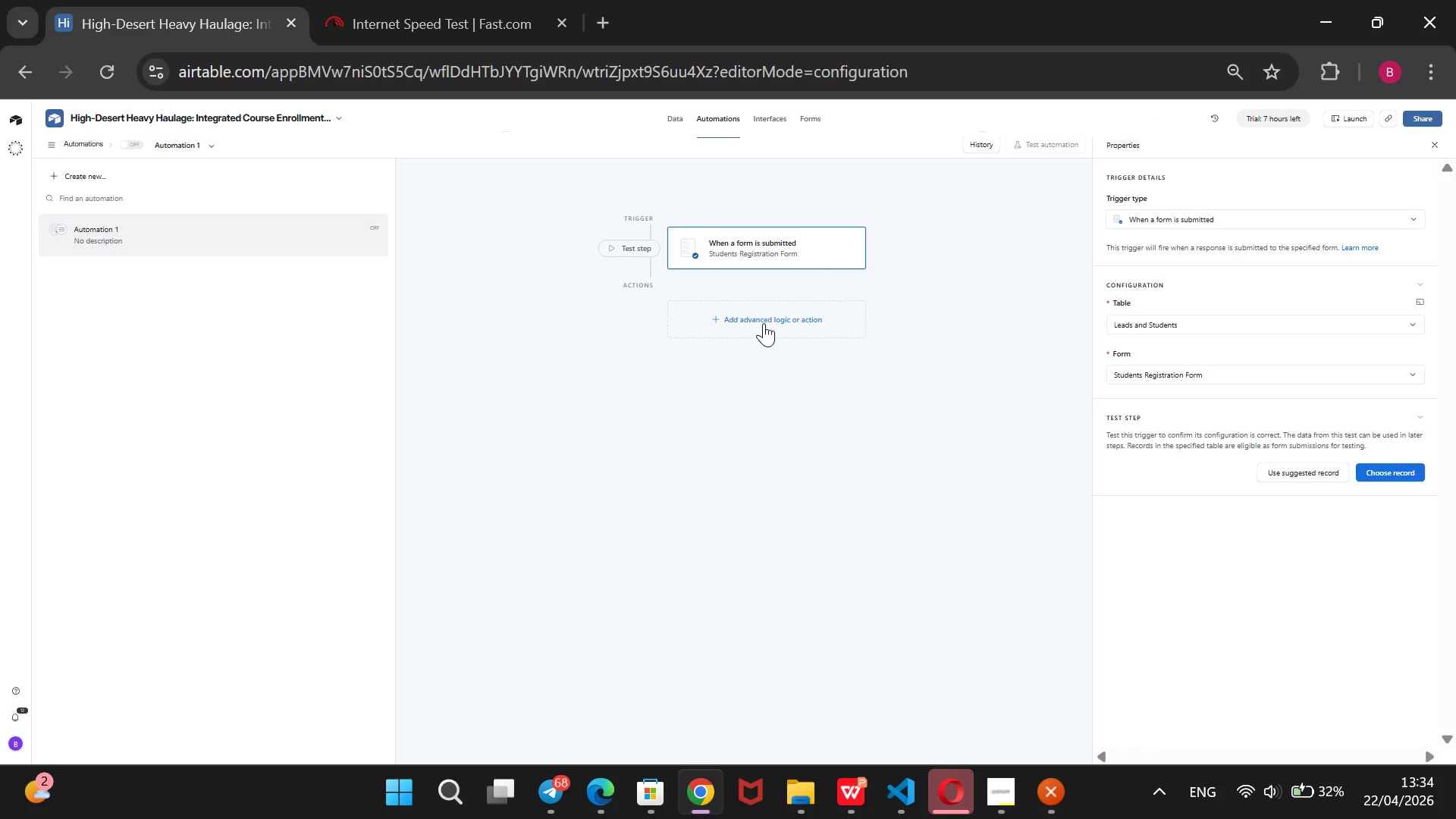 
left_click([758, 548])
 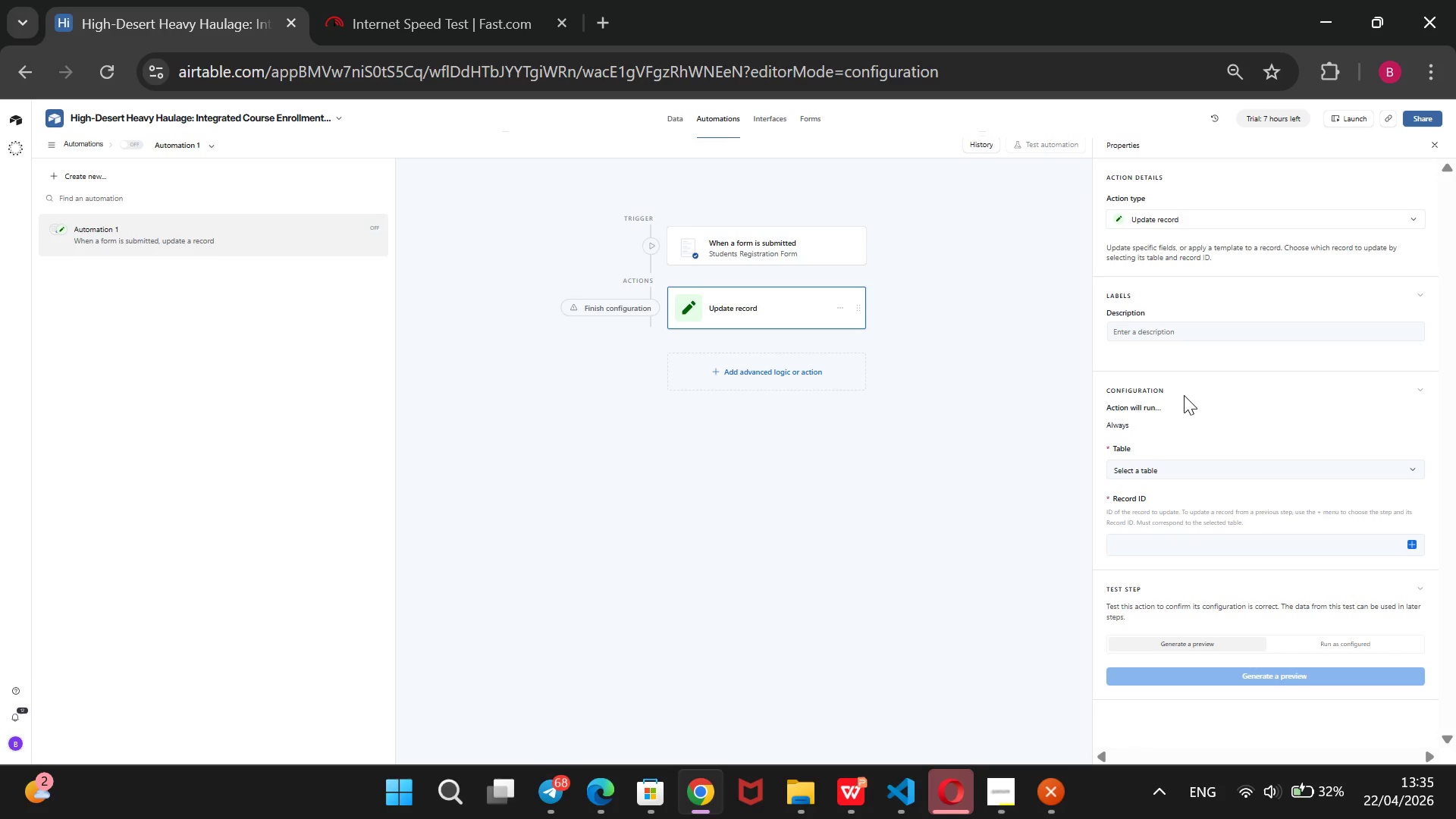 
wait(22.17)
 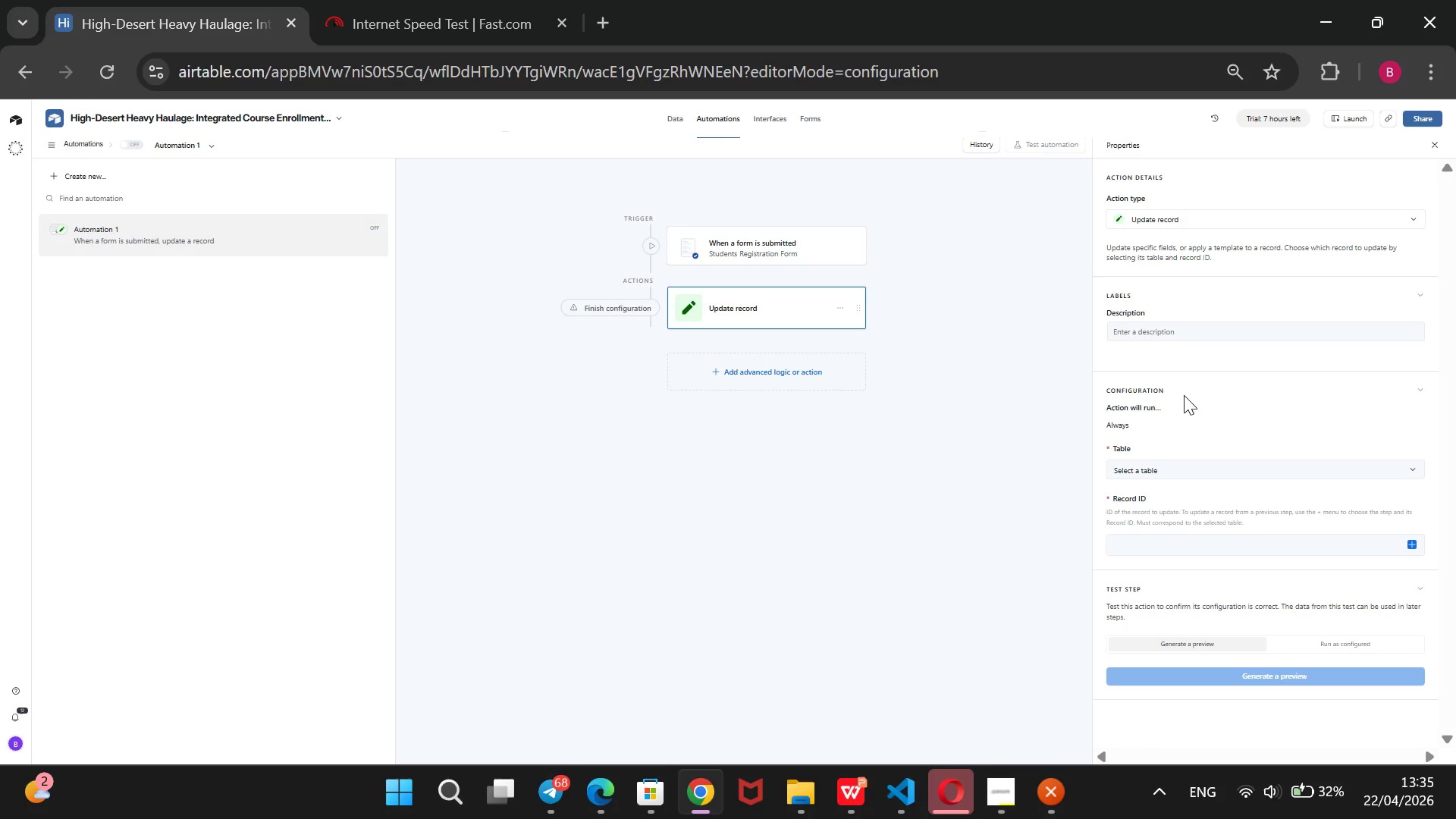 
left_click([1419, 472])
 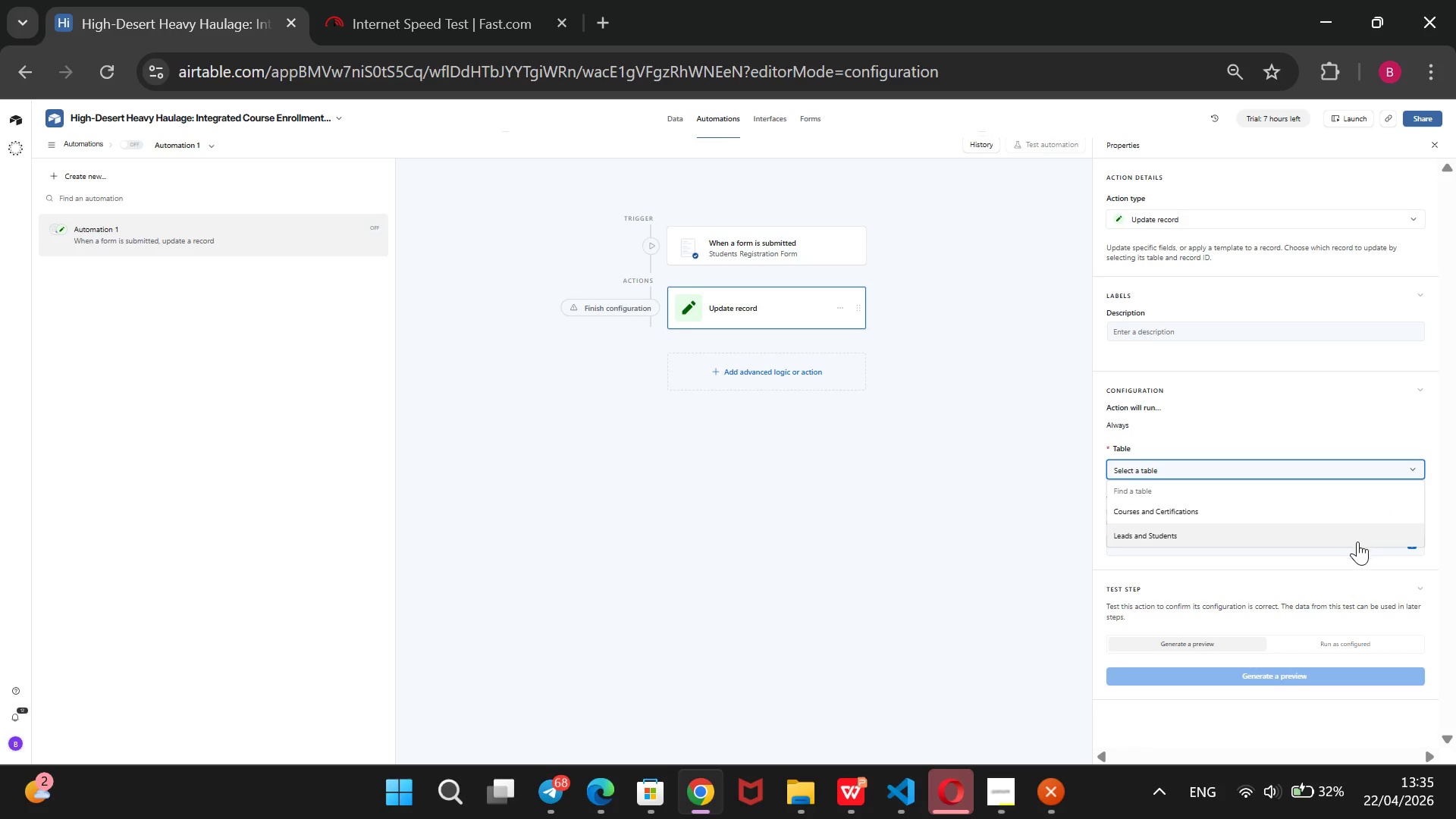 
left_click([1356, 541])
 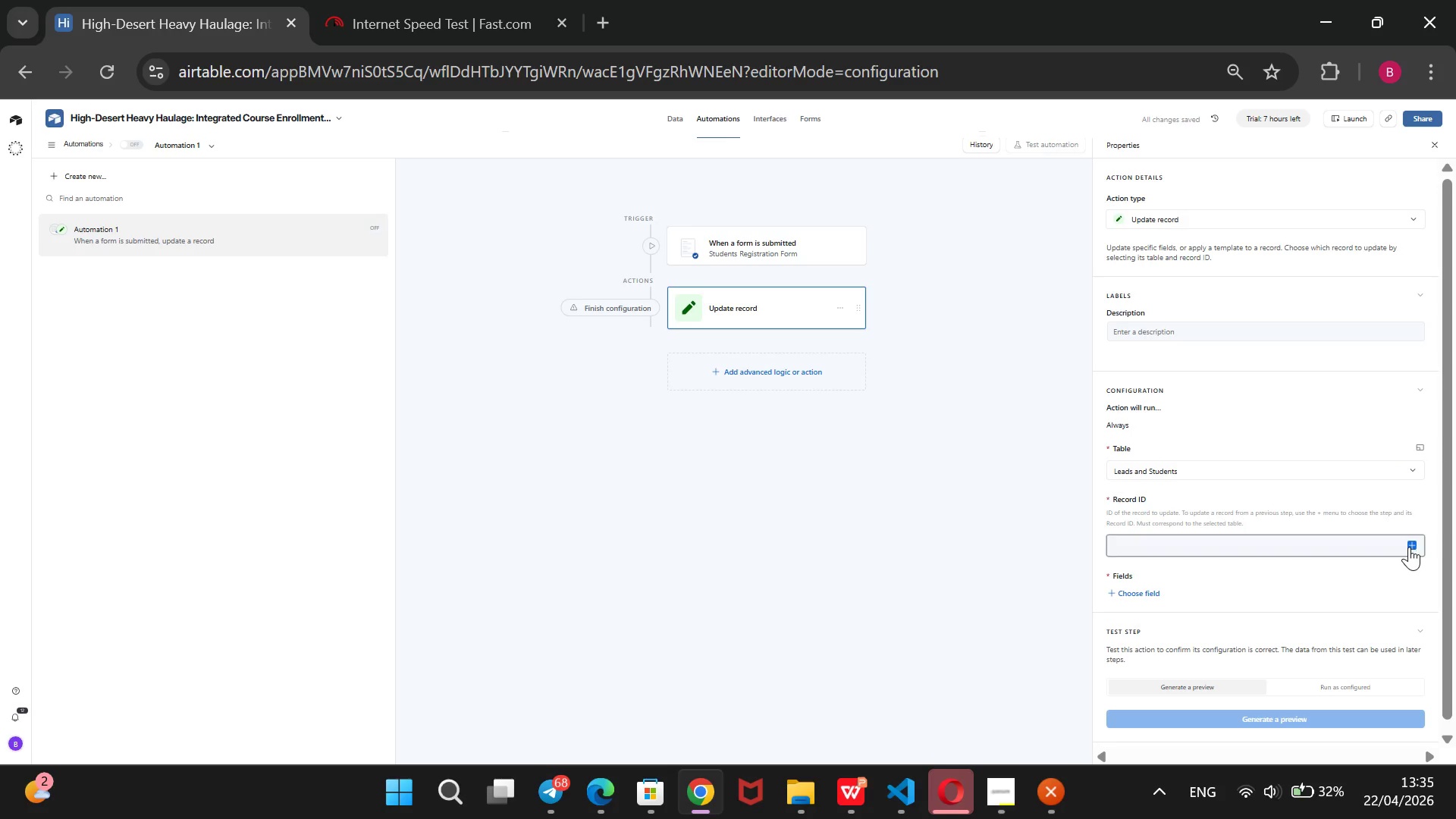 
left_click([1409, 547])
 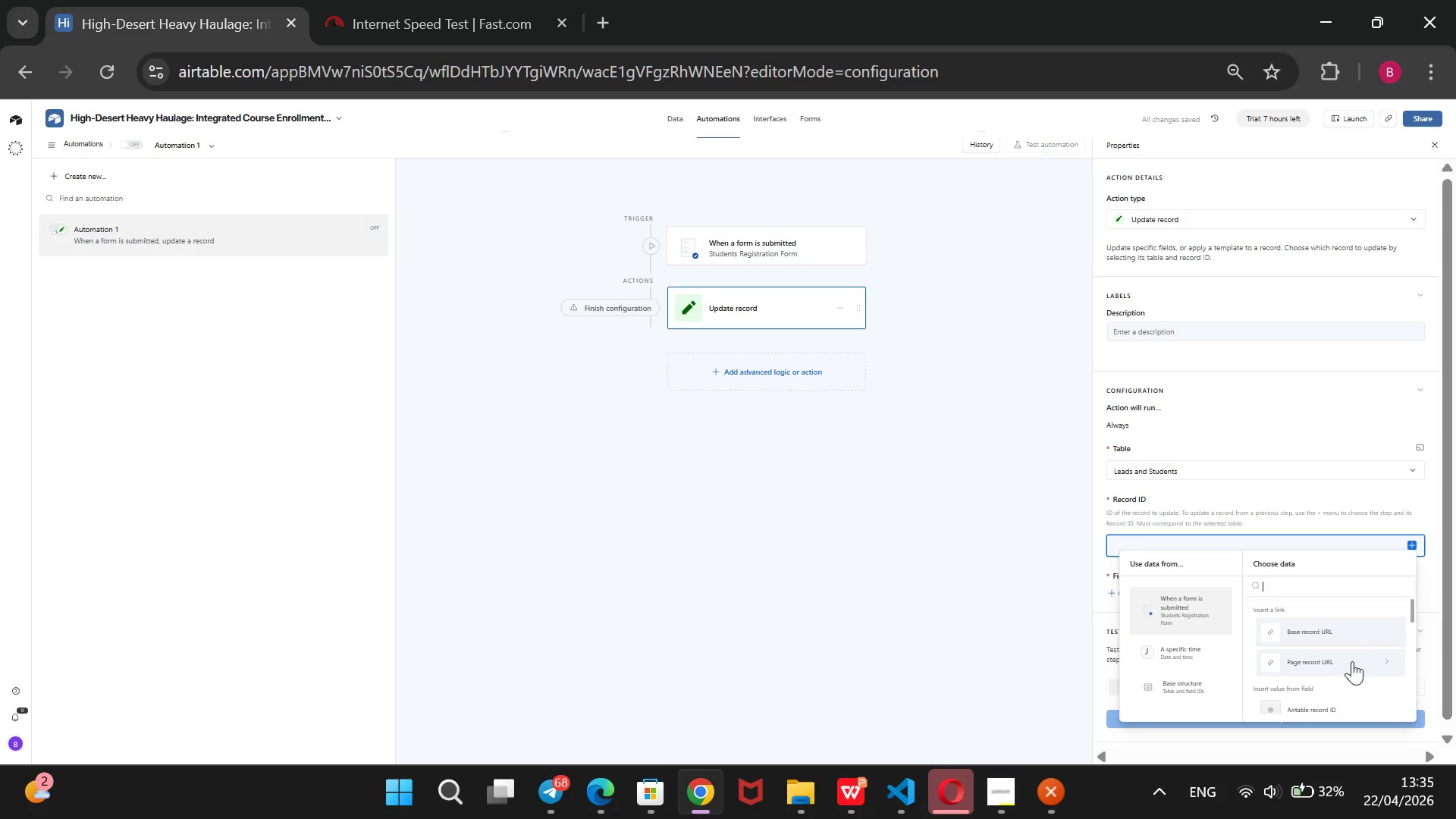 
scroll: coordinate [1348, 669], scroll_direction: none, amount: 0.0
 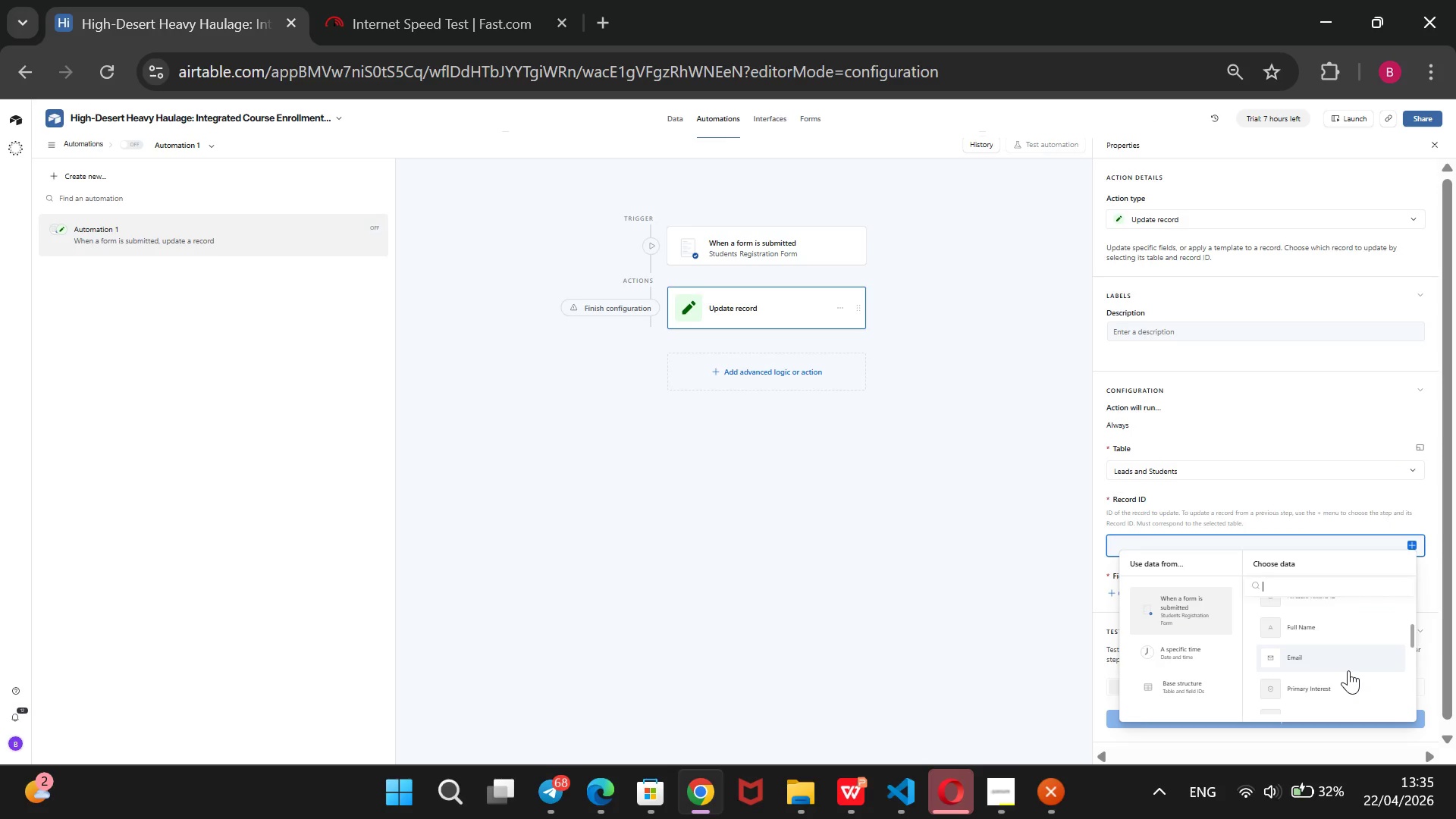 
scroll: coordinate [1348, 670], scroll_direction: down, amount: 1.0
 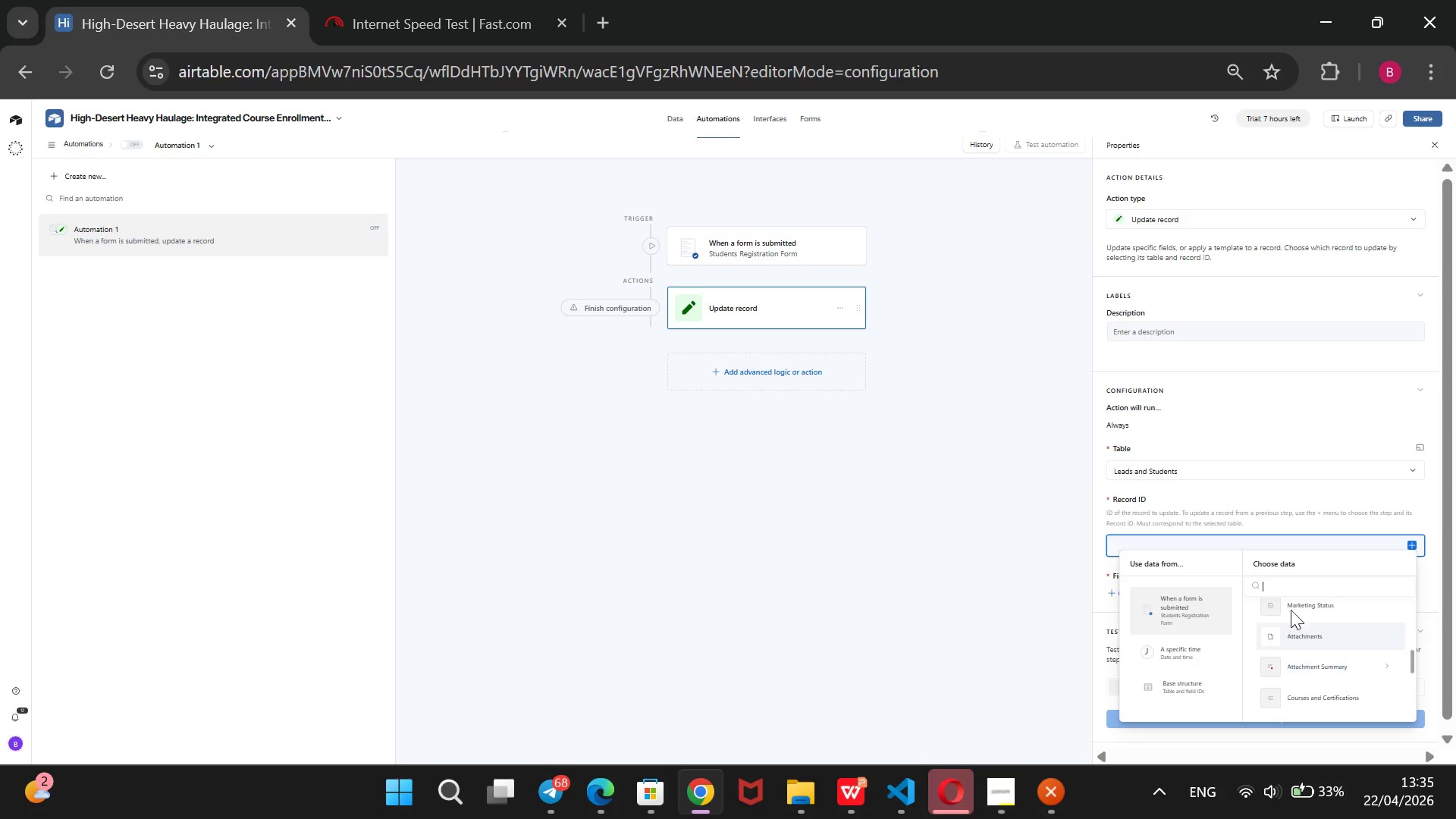 
left_click([1291, 608])
 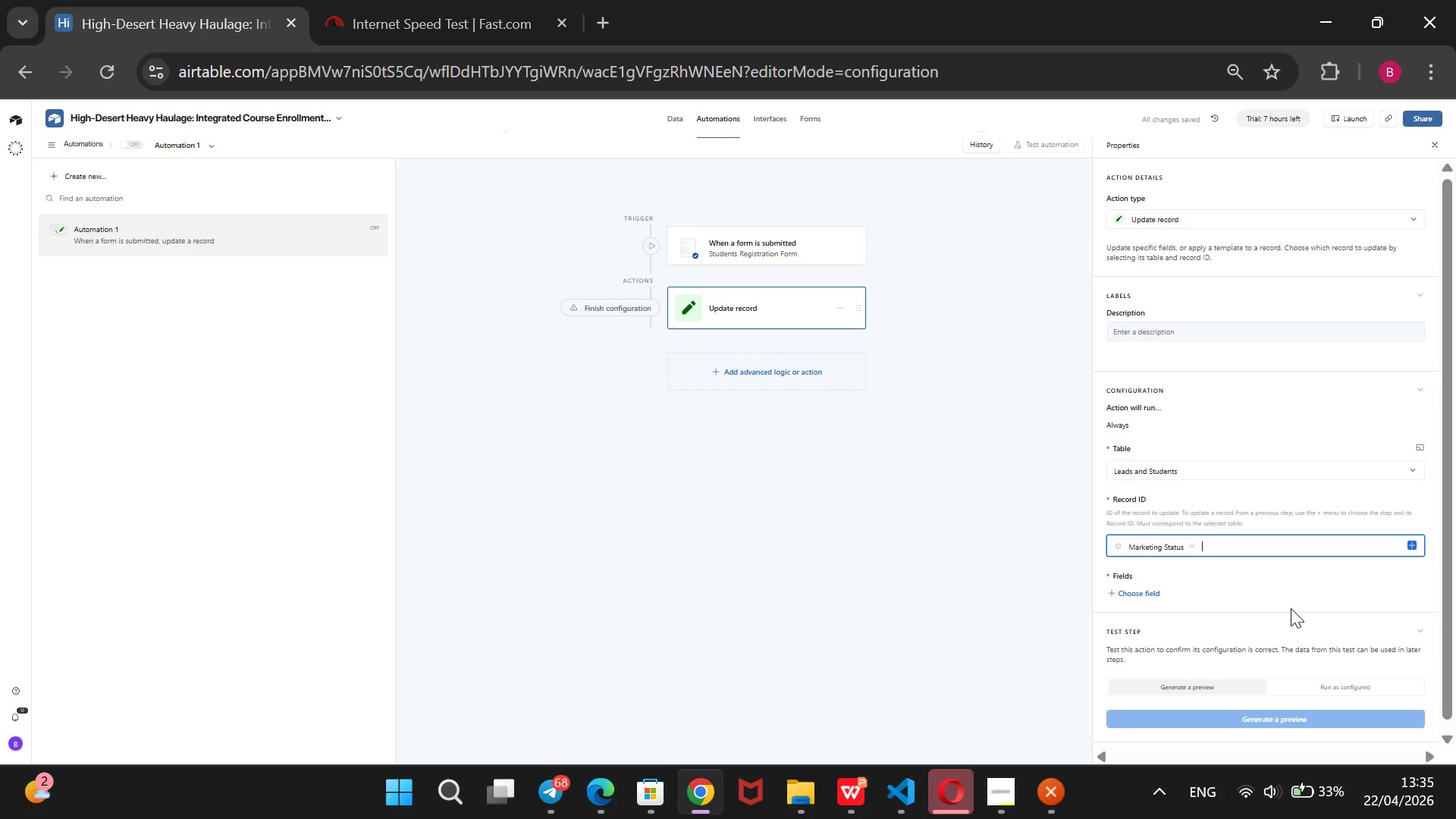 
scroll: coordinate [1188, 539], scroll_direction: down, amount: 4.0
 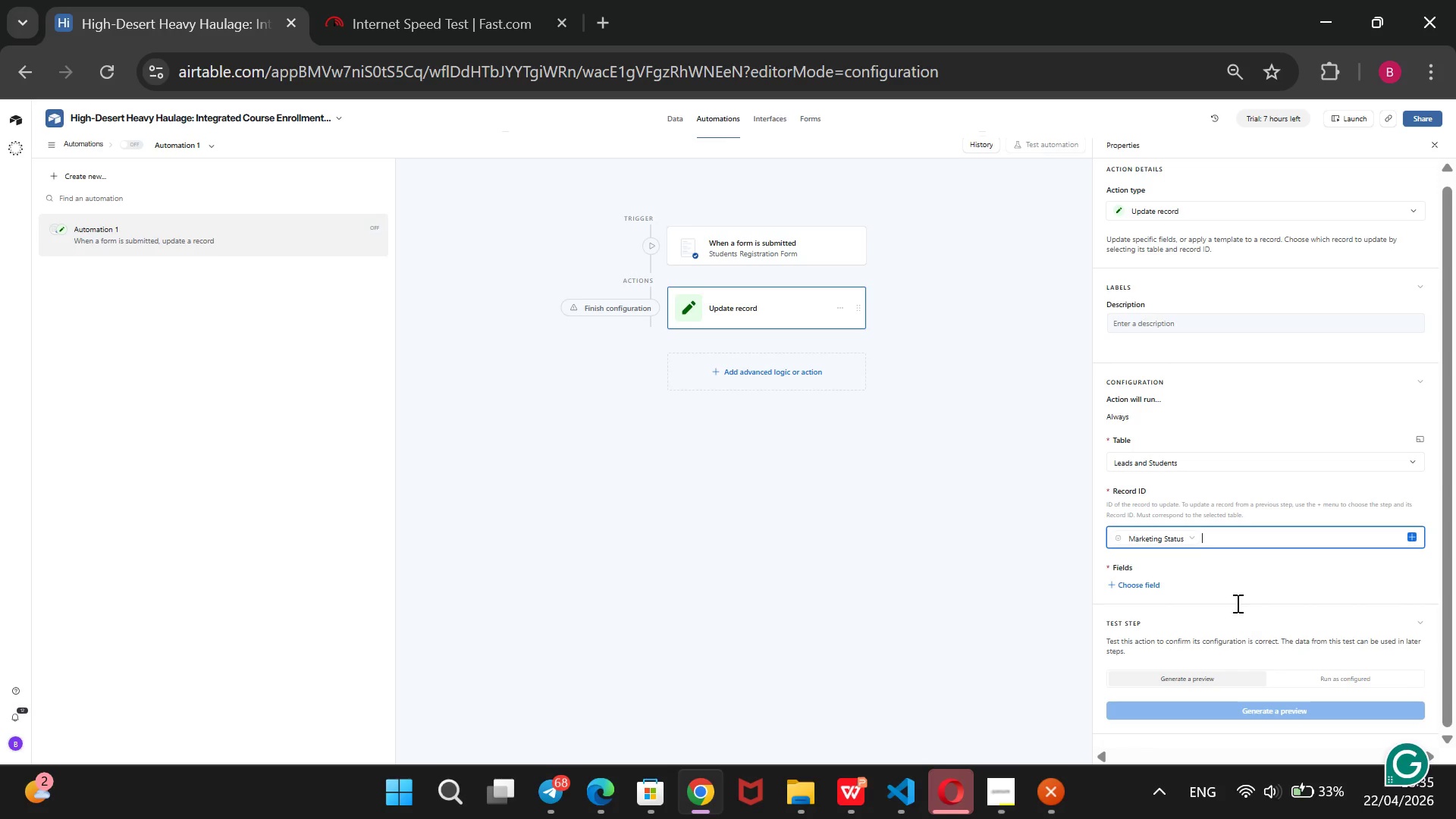 
scroll: coordinate [1193, 592], scroll_direction: up, amount: 3.0
 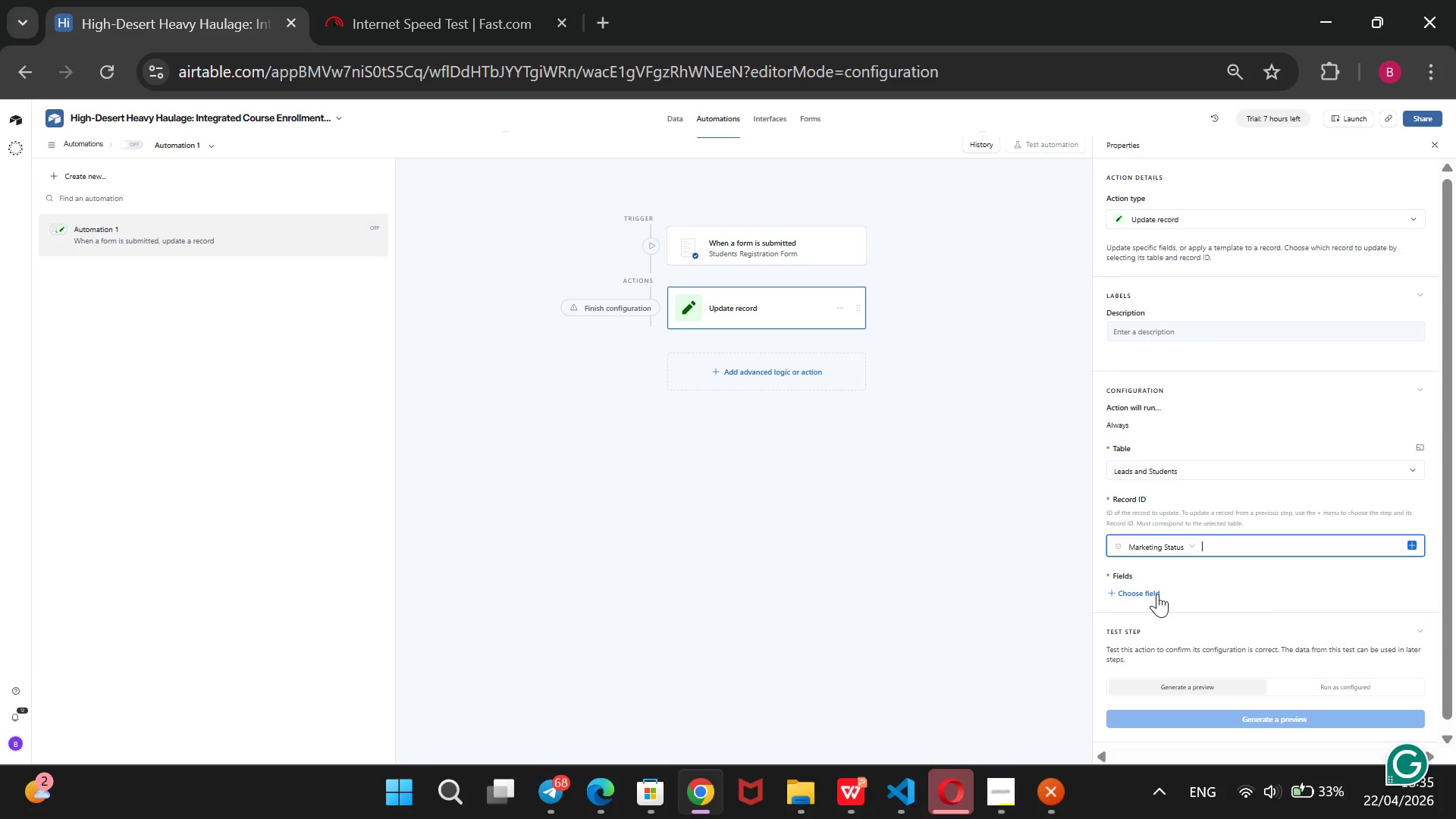 
left_click([1147, 595])
 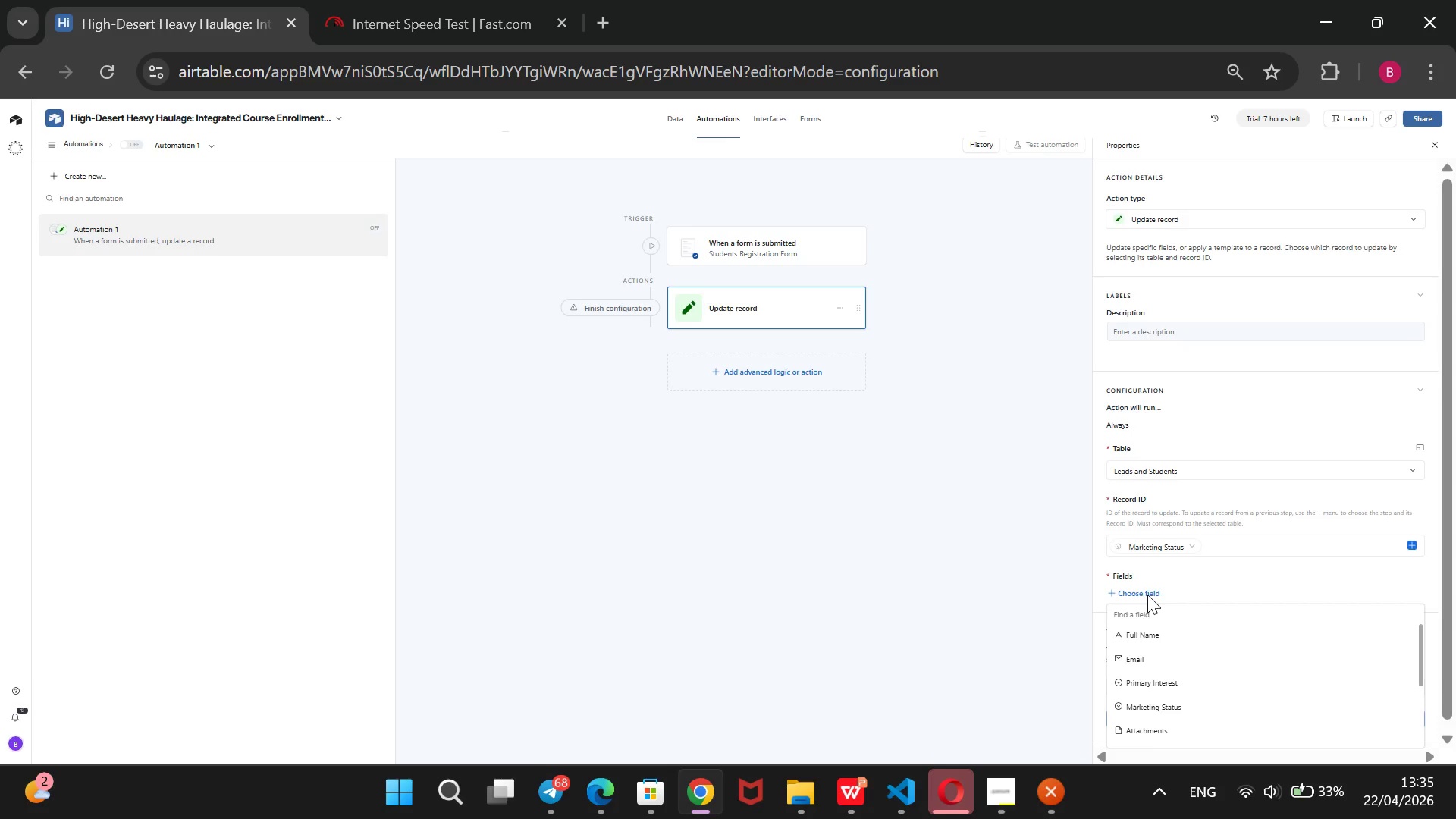 
wait(6.55)
 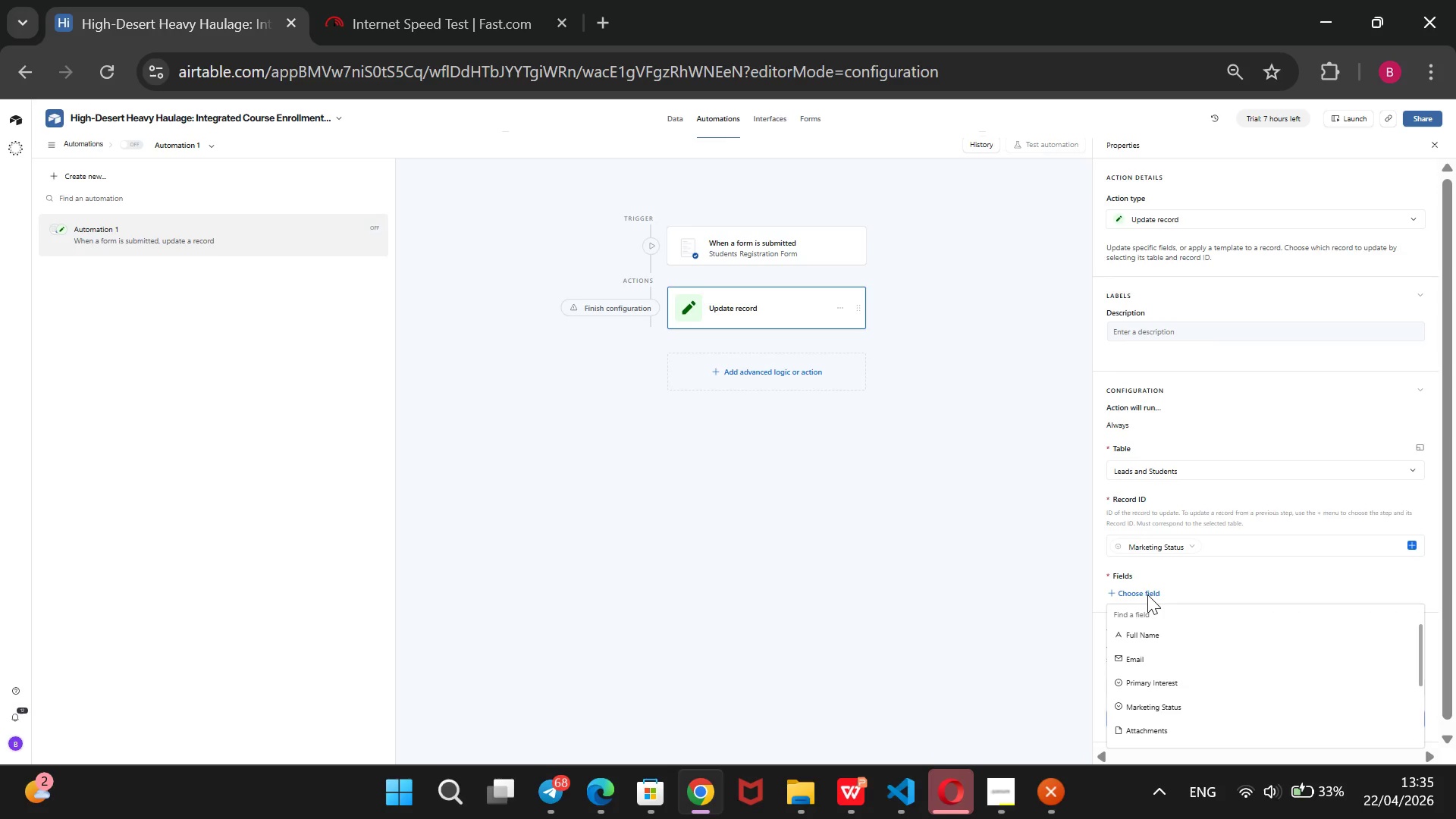 
left_click([1160, 713])
 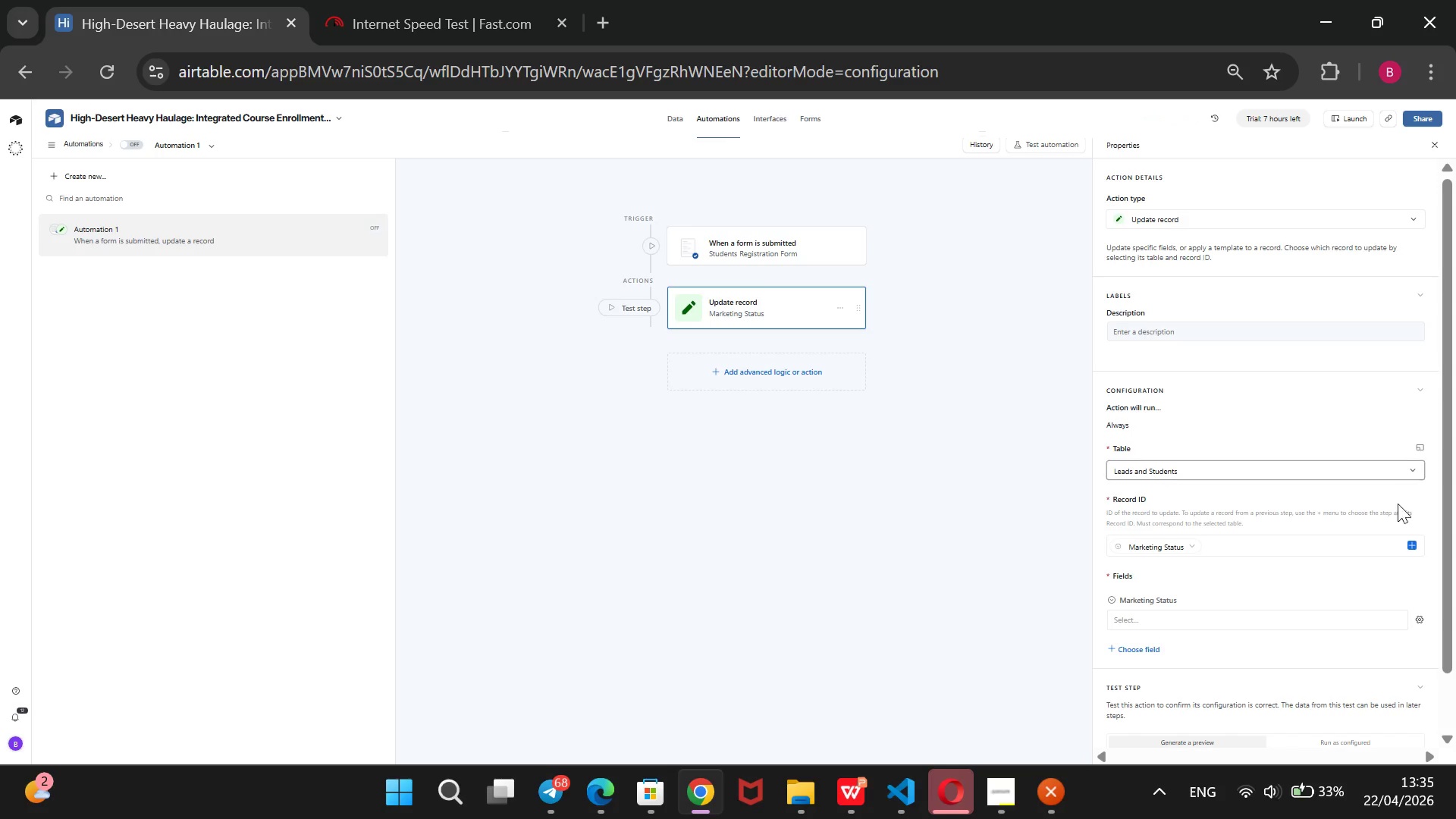 
wait(12.16)
 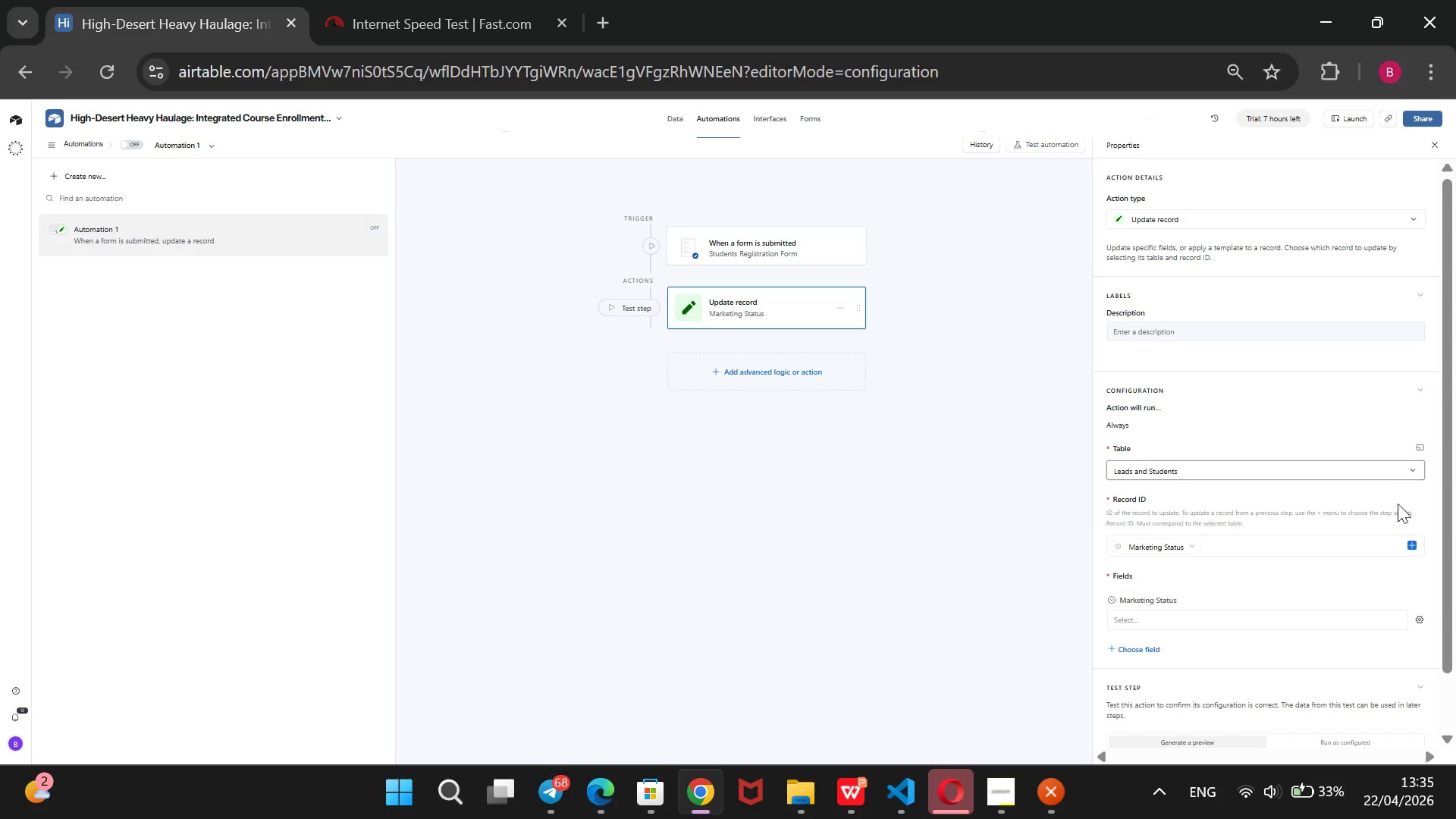 
left_click([1418, 602])
 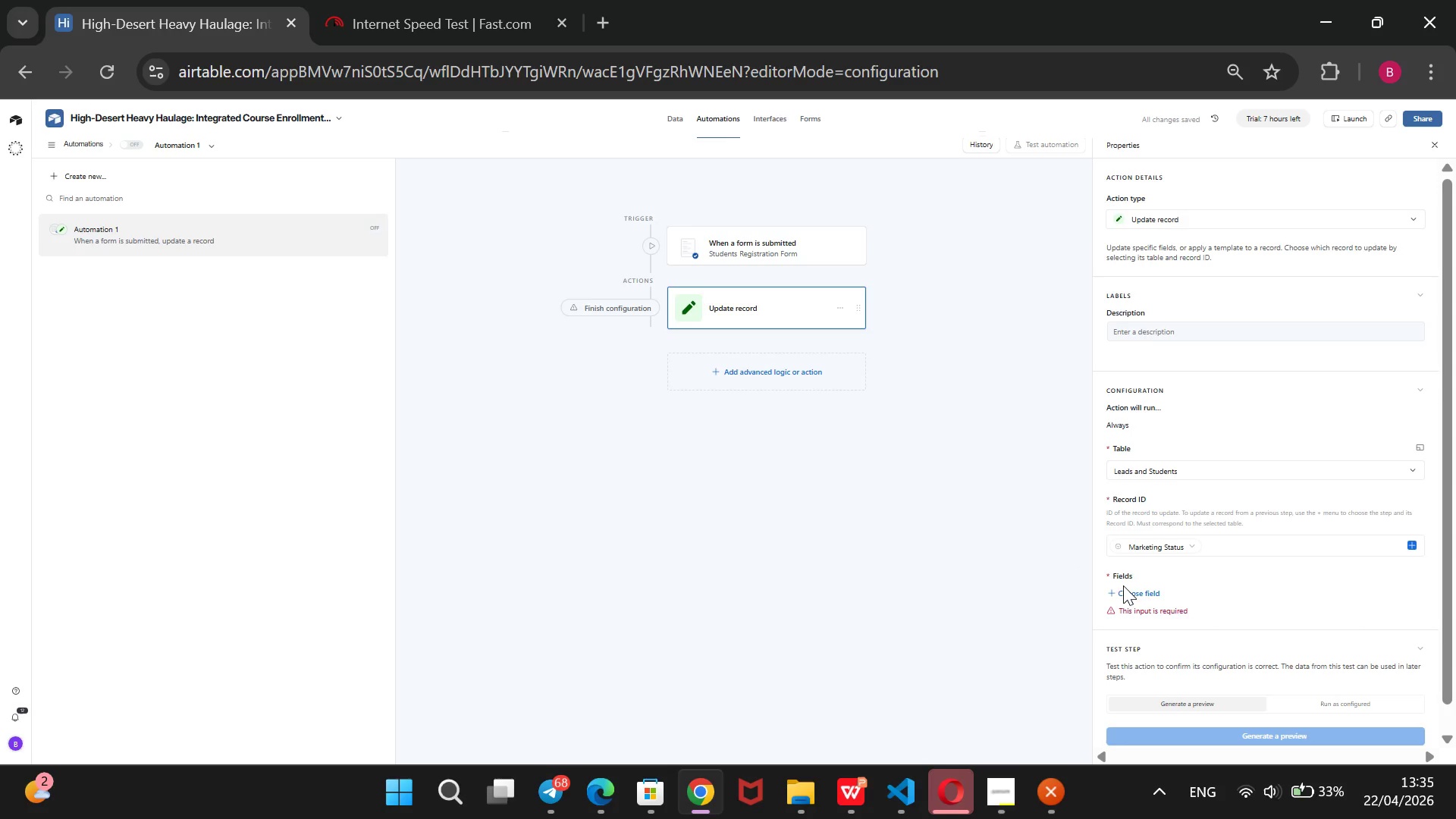 
left_click([1123, 595])
 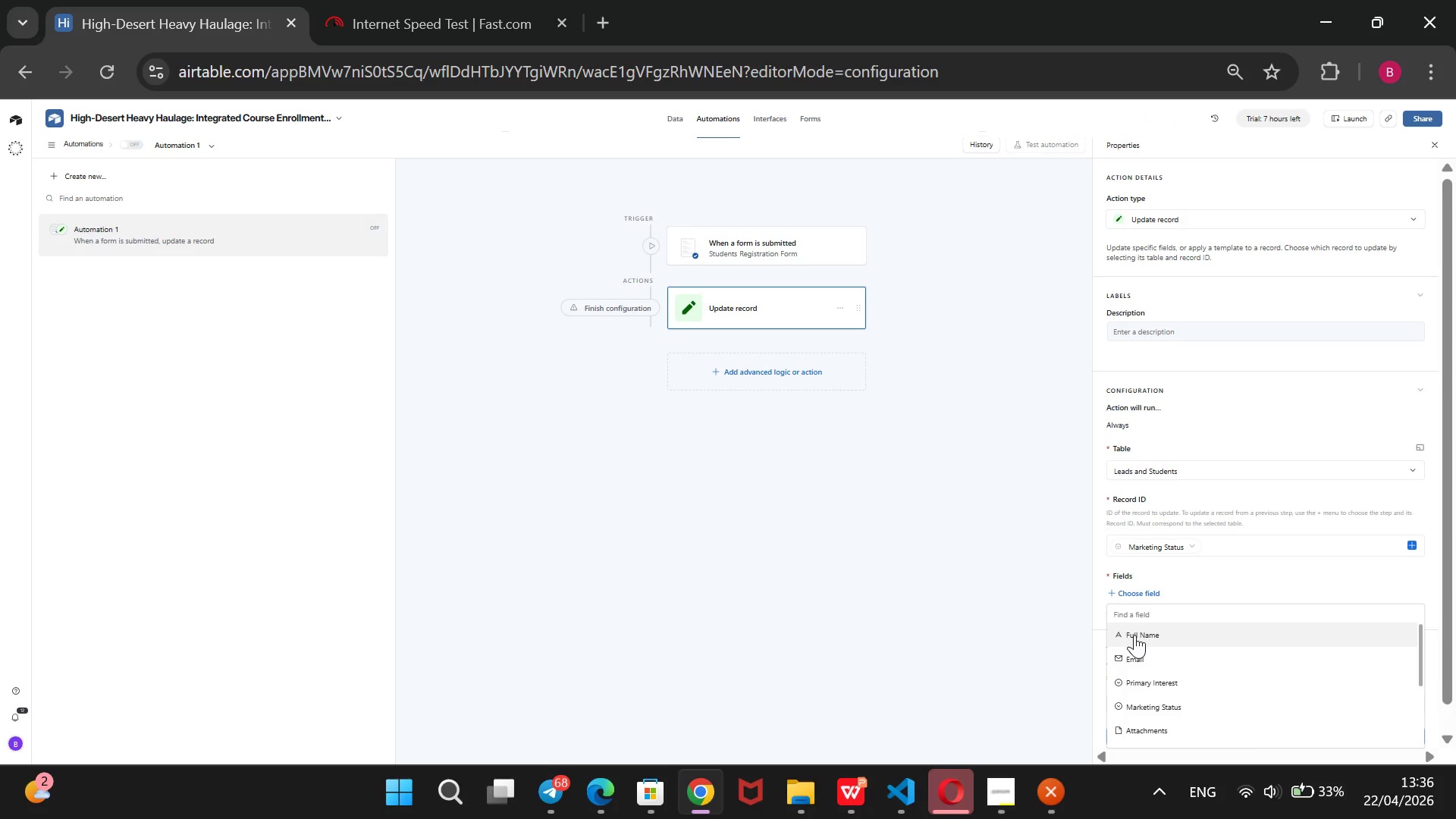 
wait(14.06)
 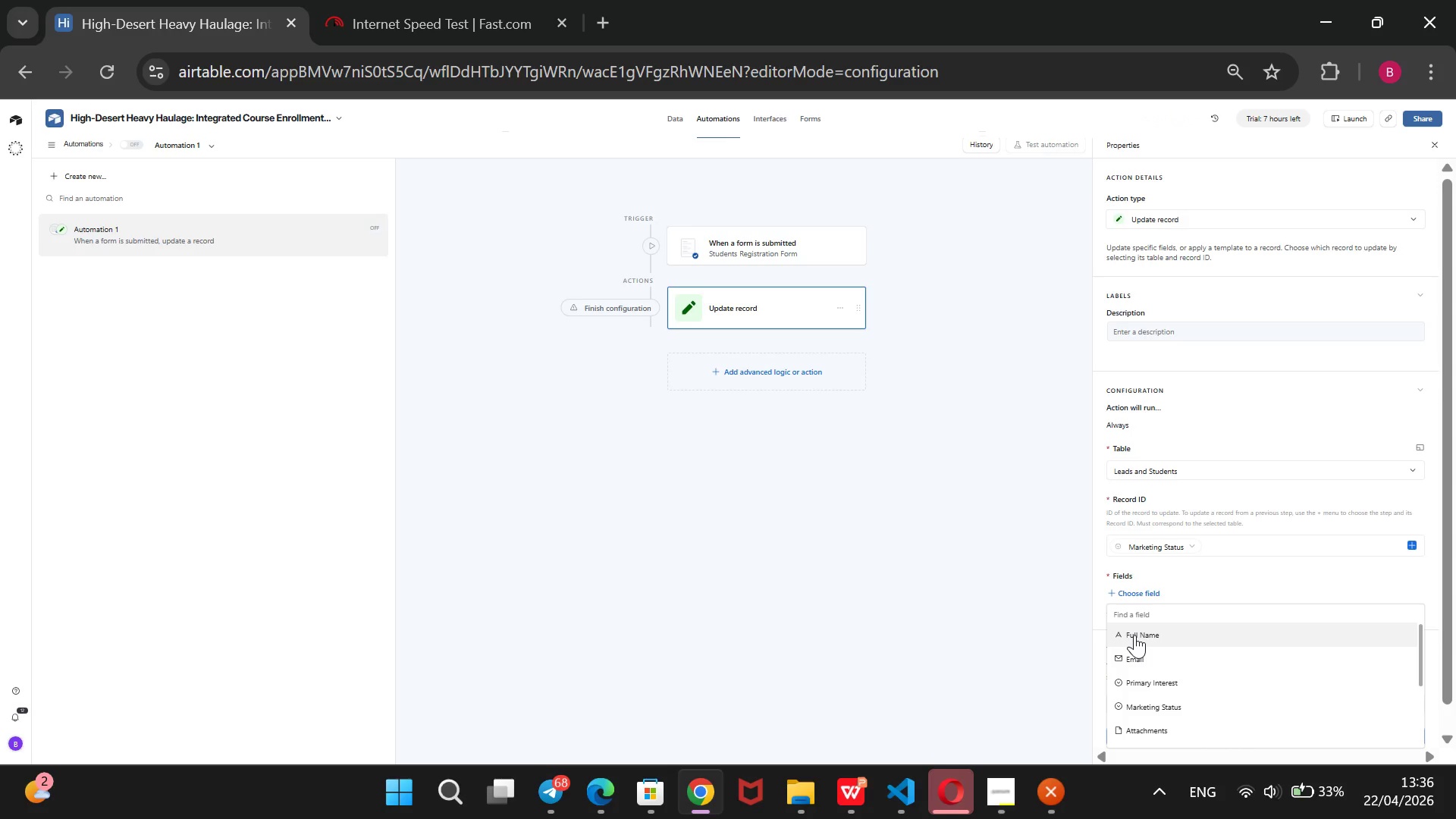 
left_click([1159, 697])
 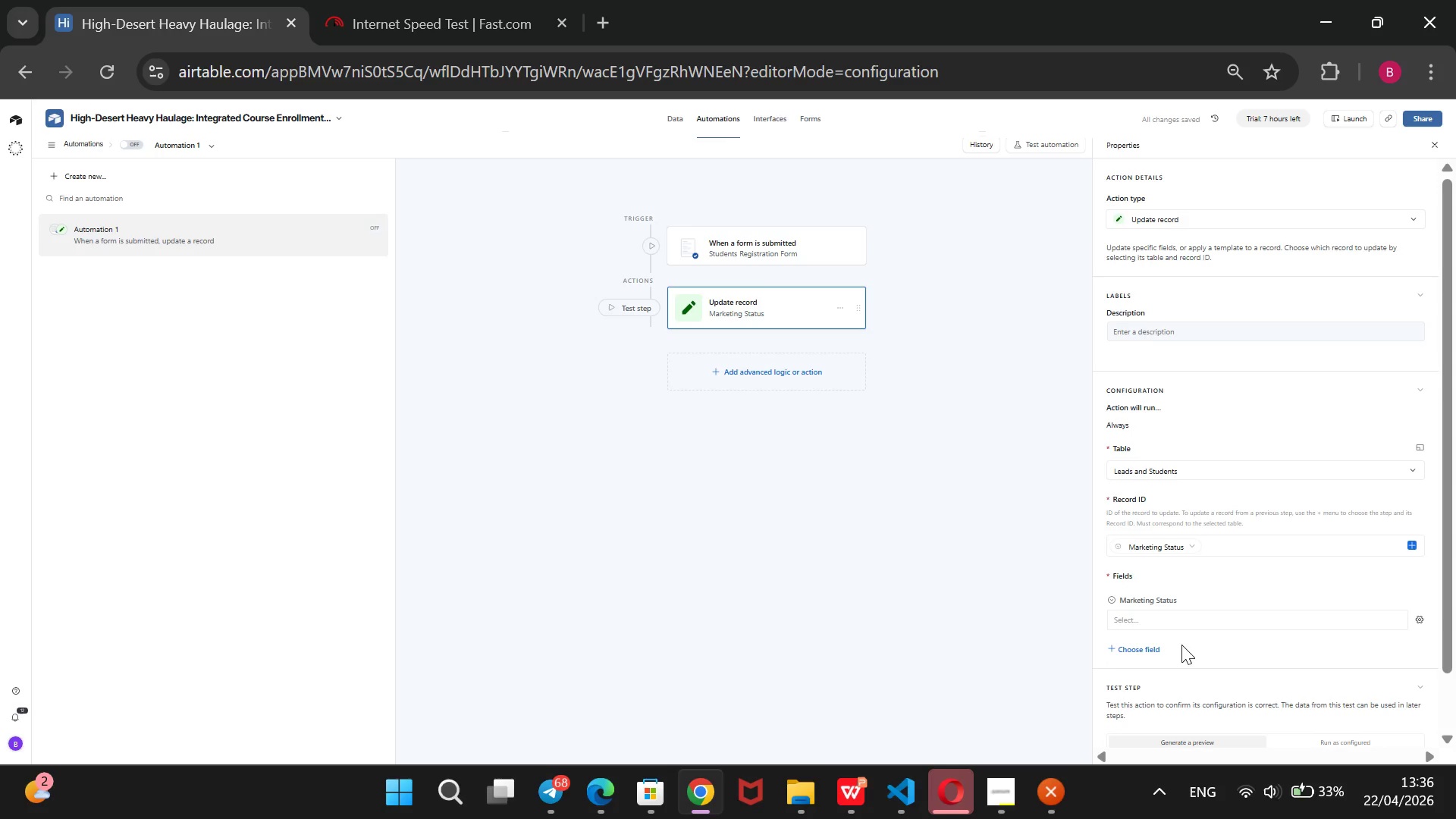 
wait(5.51)
 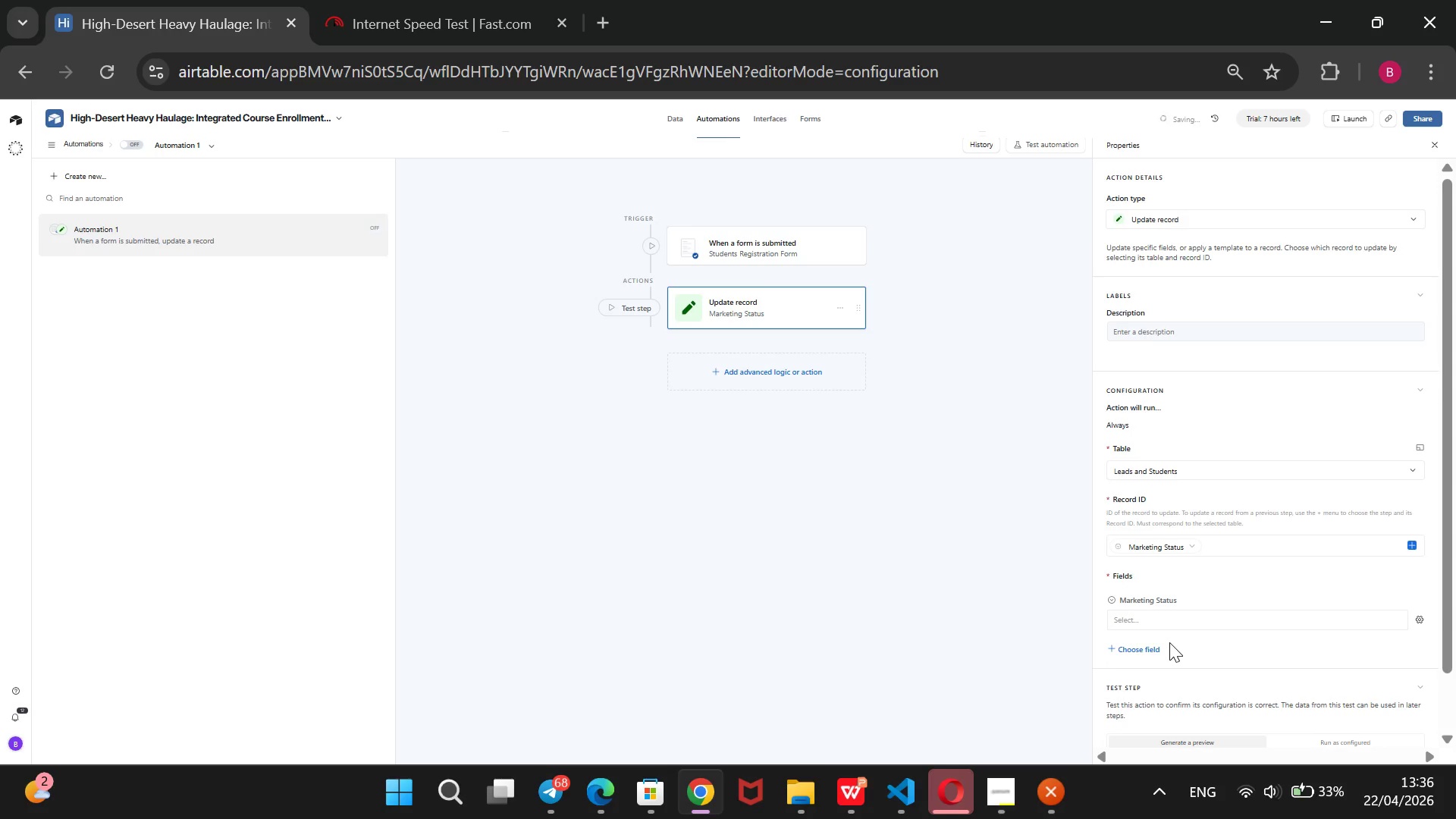 
scroll: coordinate [1185, 637], scroll_direction: down, amount: 1.0
 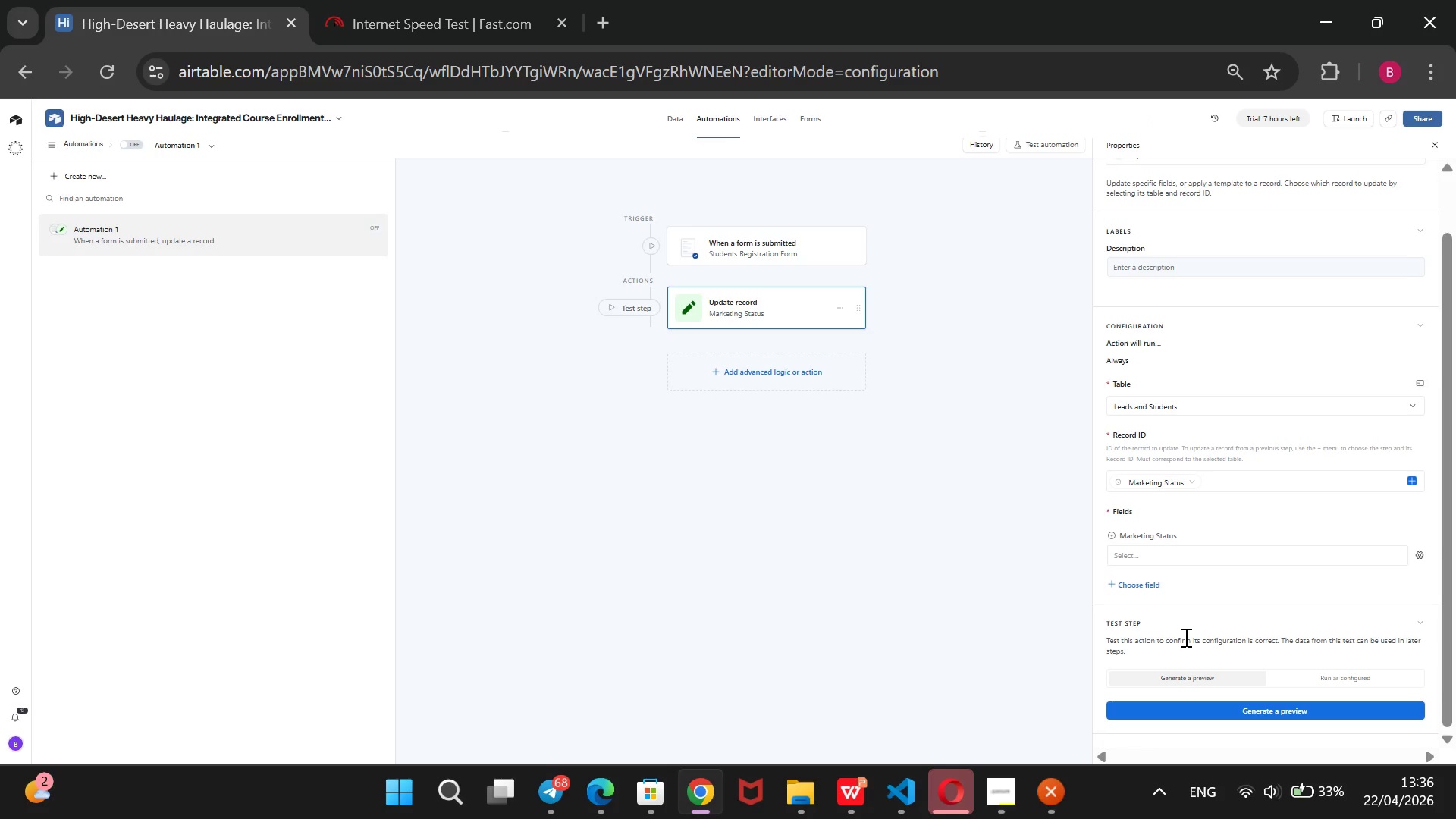 
wait(5.97)
 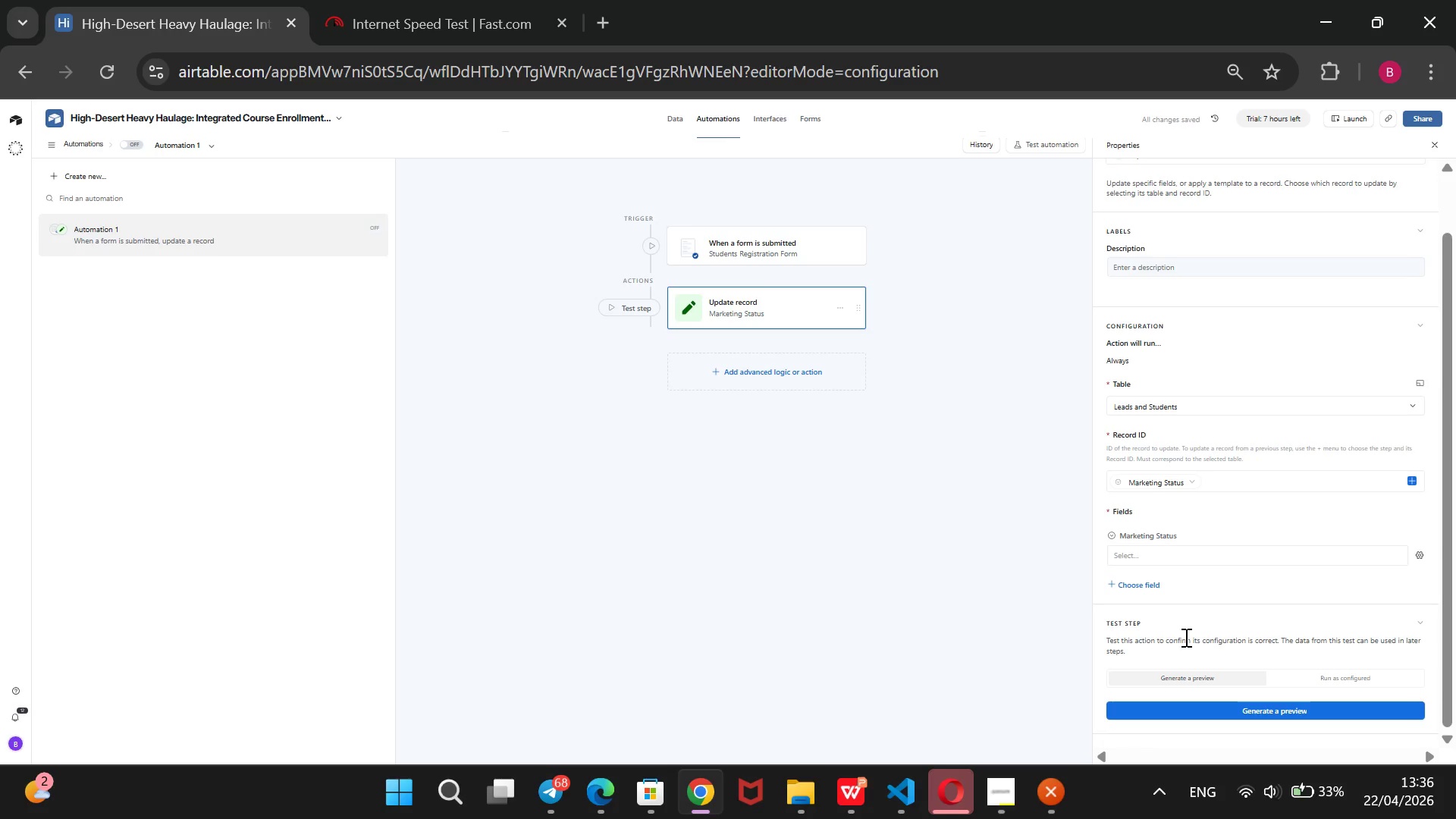 
left_click([1240, 554])
 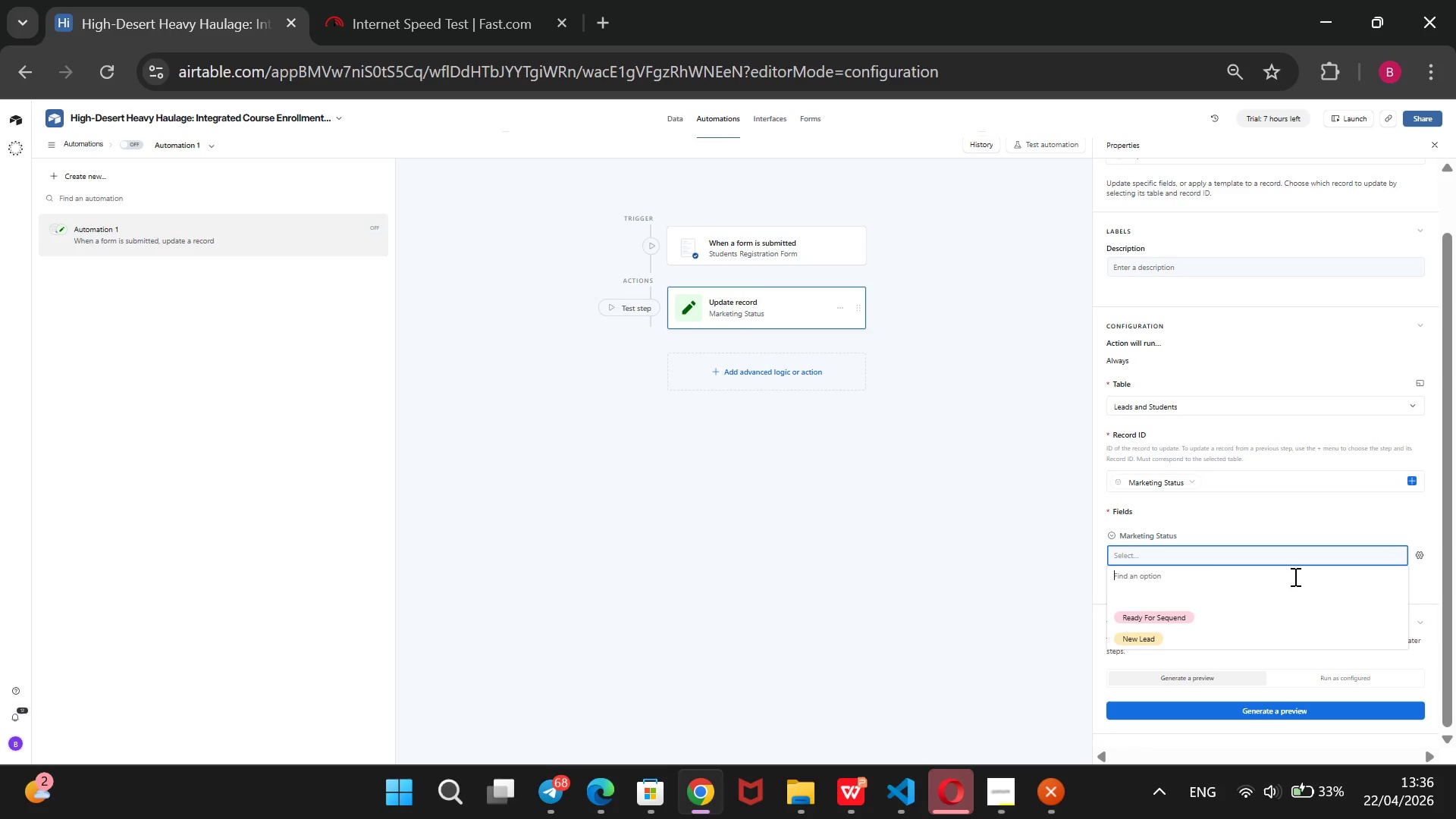 
wait(22.89)
 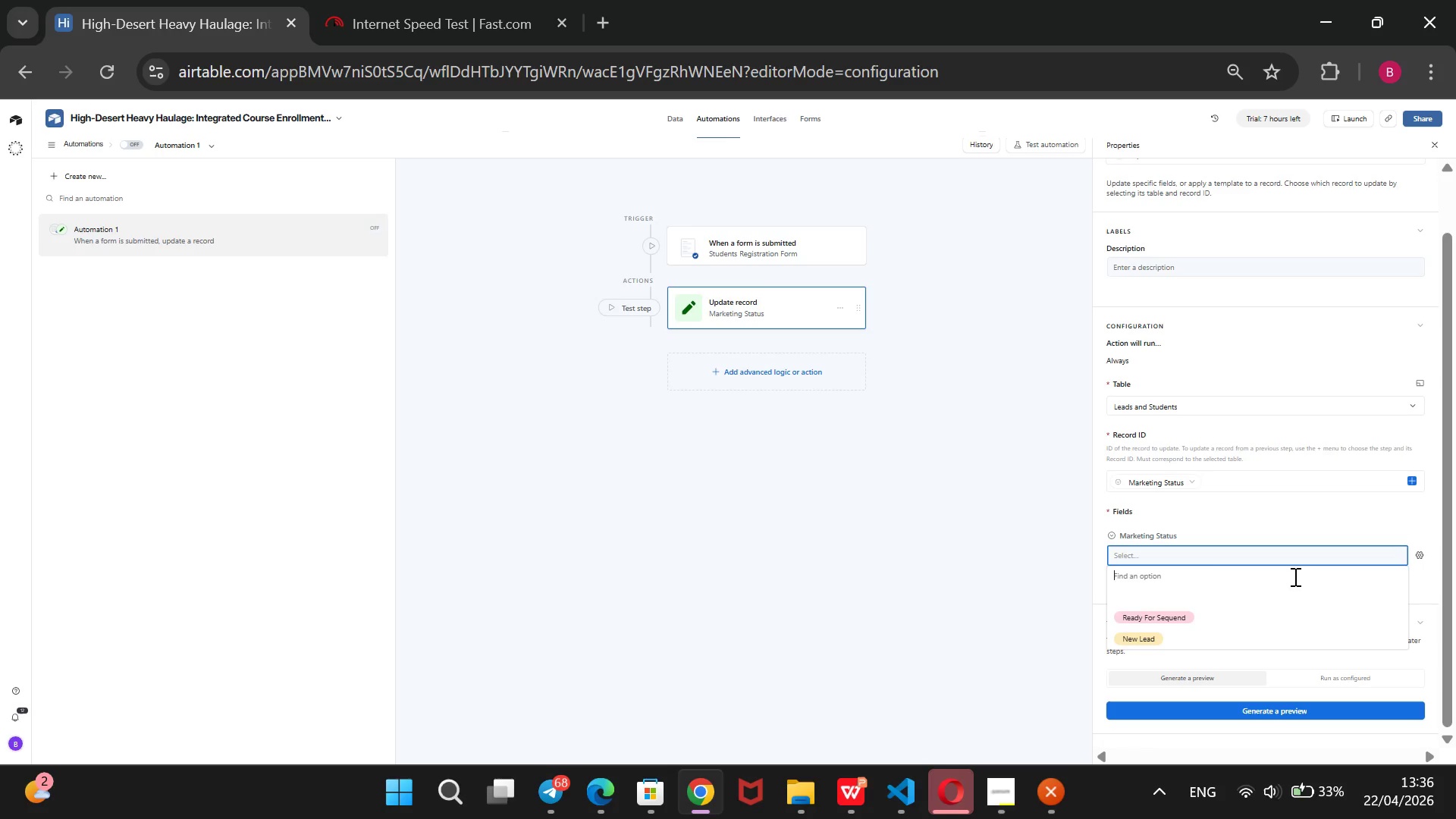 
left_click([1247, 621])
 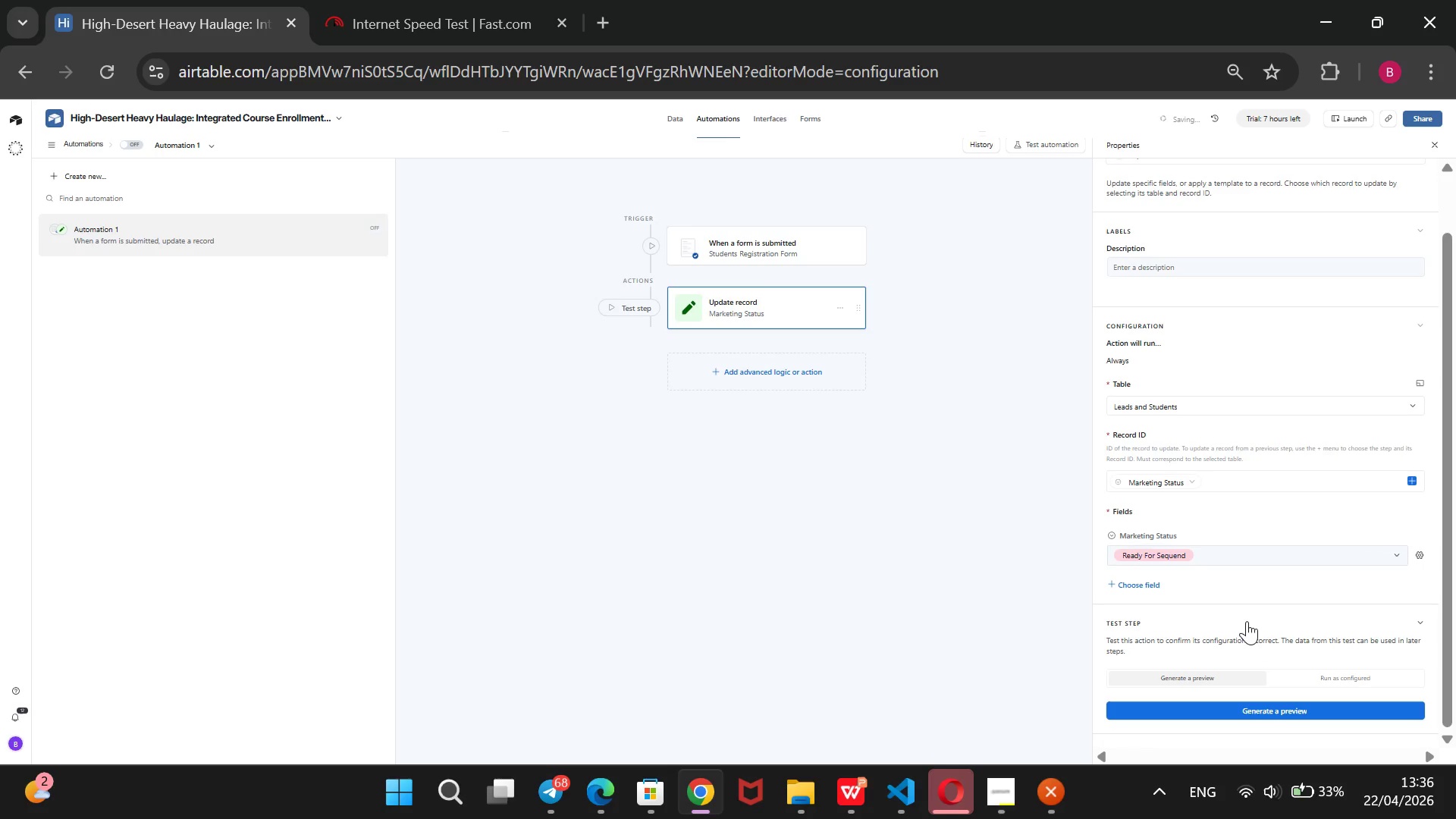 
scroll: coordinate [1247, 621], scroll_direction: down, amount: 2.0
 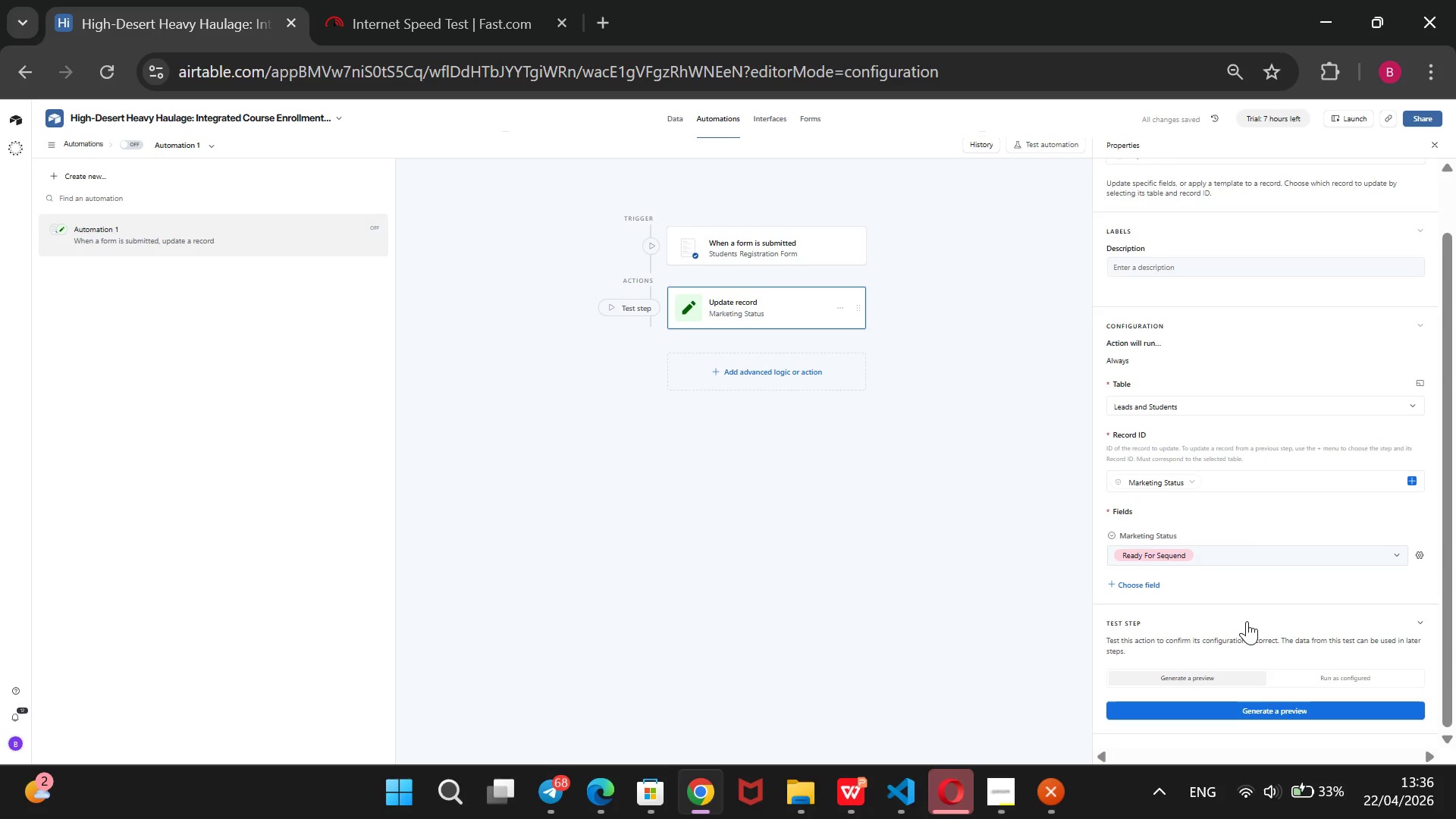 
scroll: coordinate [1247, 621], scroll_direction: up, amount: 1.0
 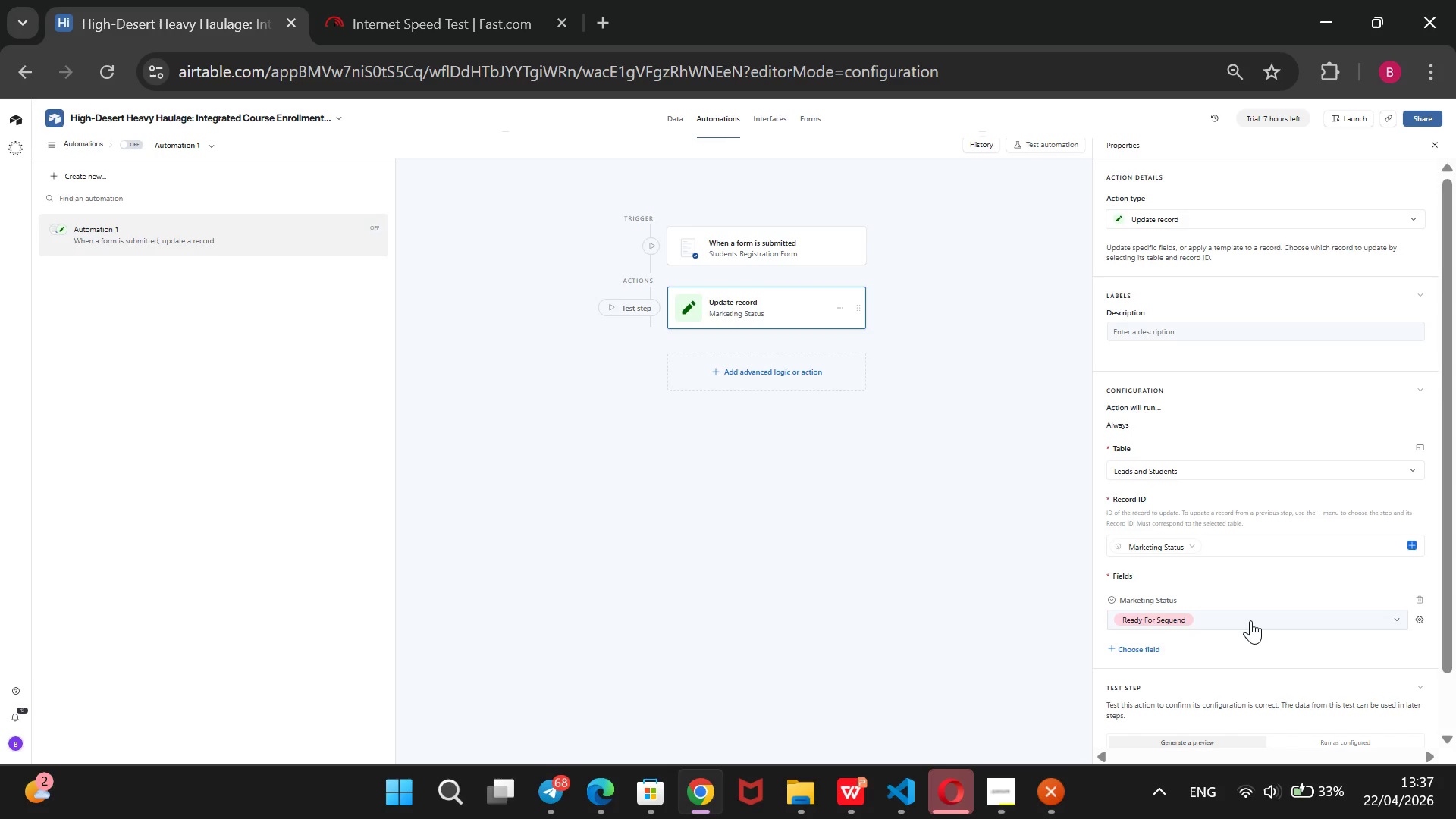 
wait(14.74)
 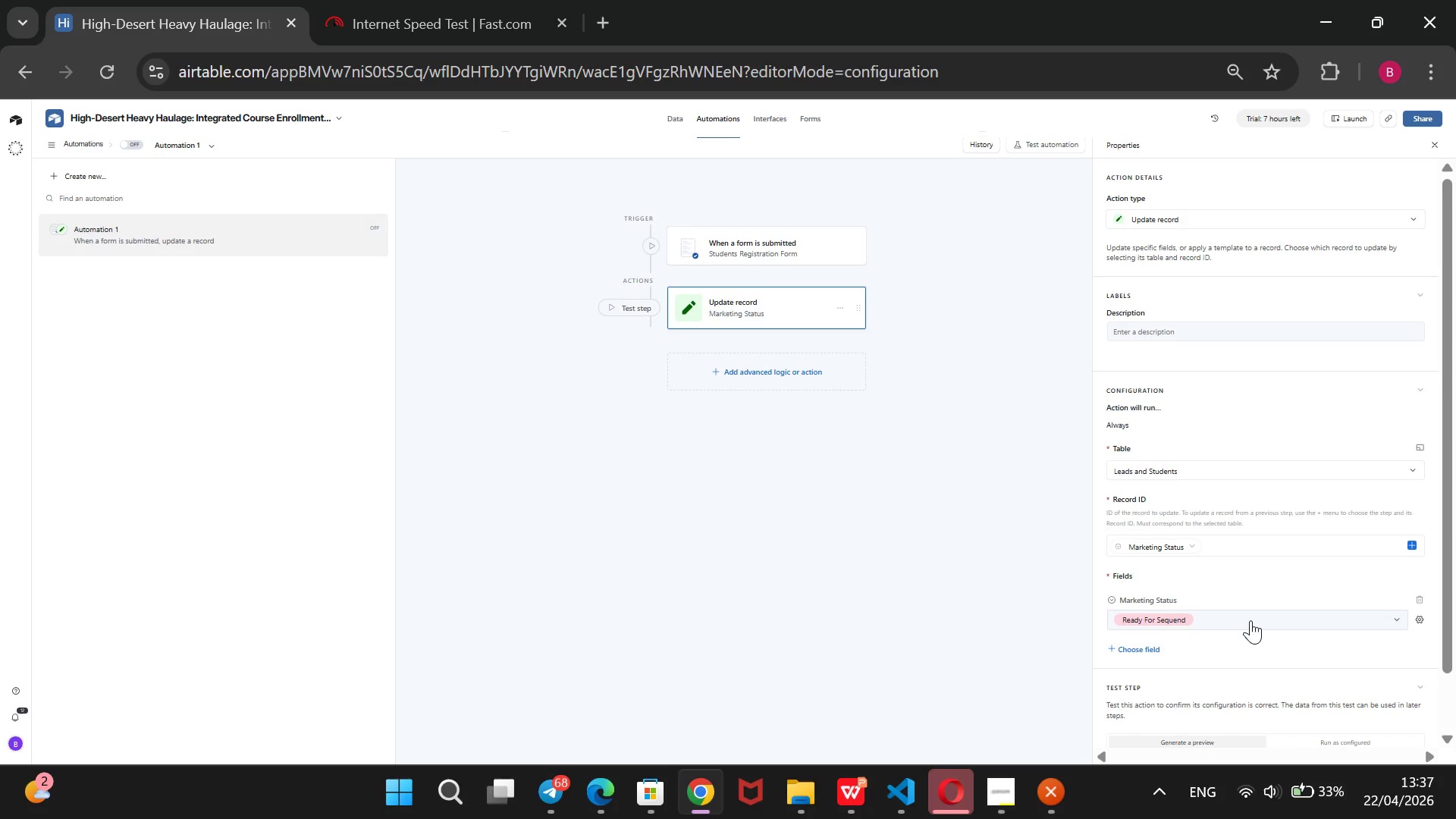 
left_click([1001, 783])